 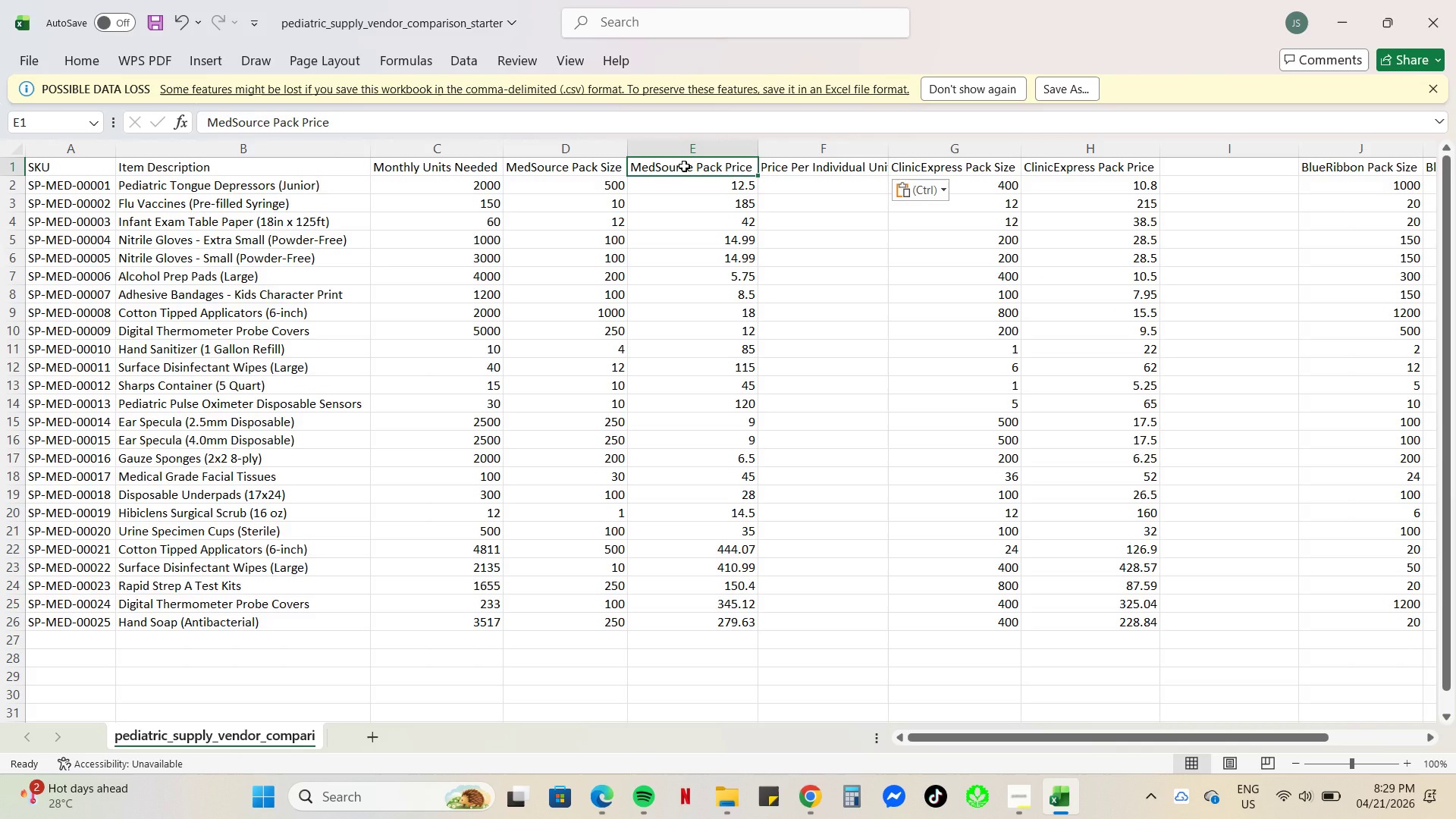 
left_click_drag(start_coordinate=[268, 124], to_coordinate=[154, 124])
 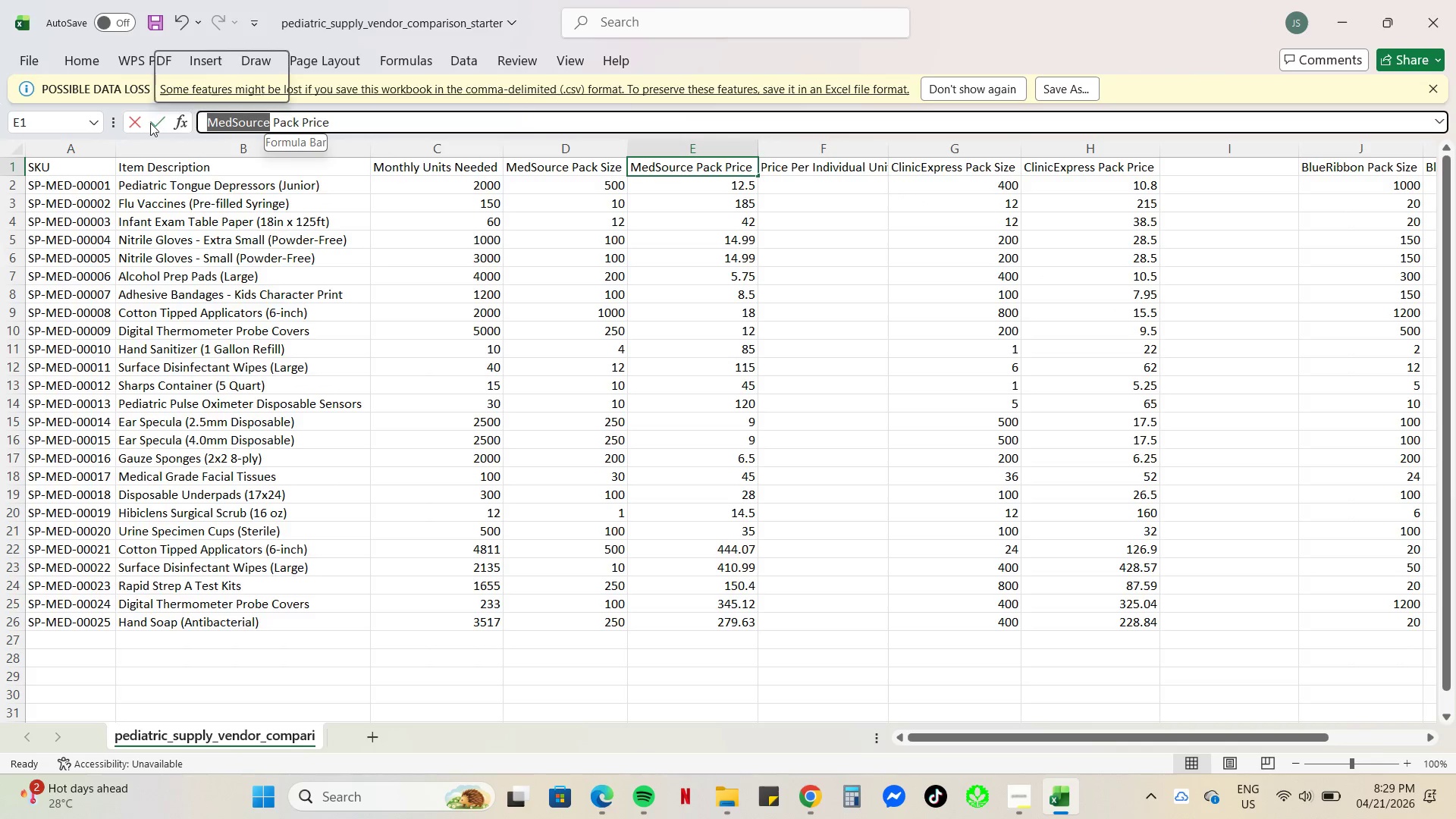 
key(Control+C)
 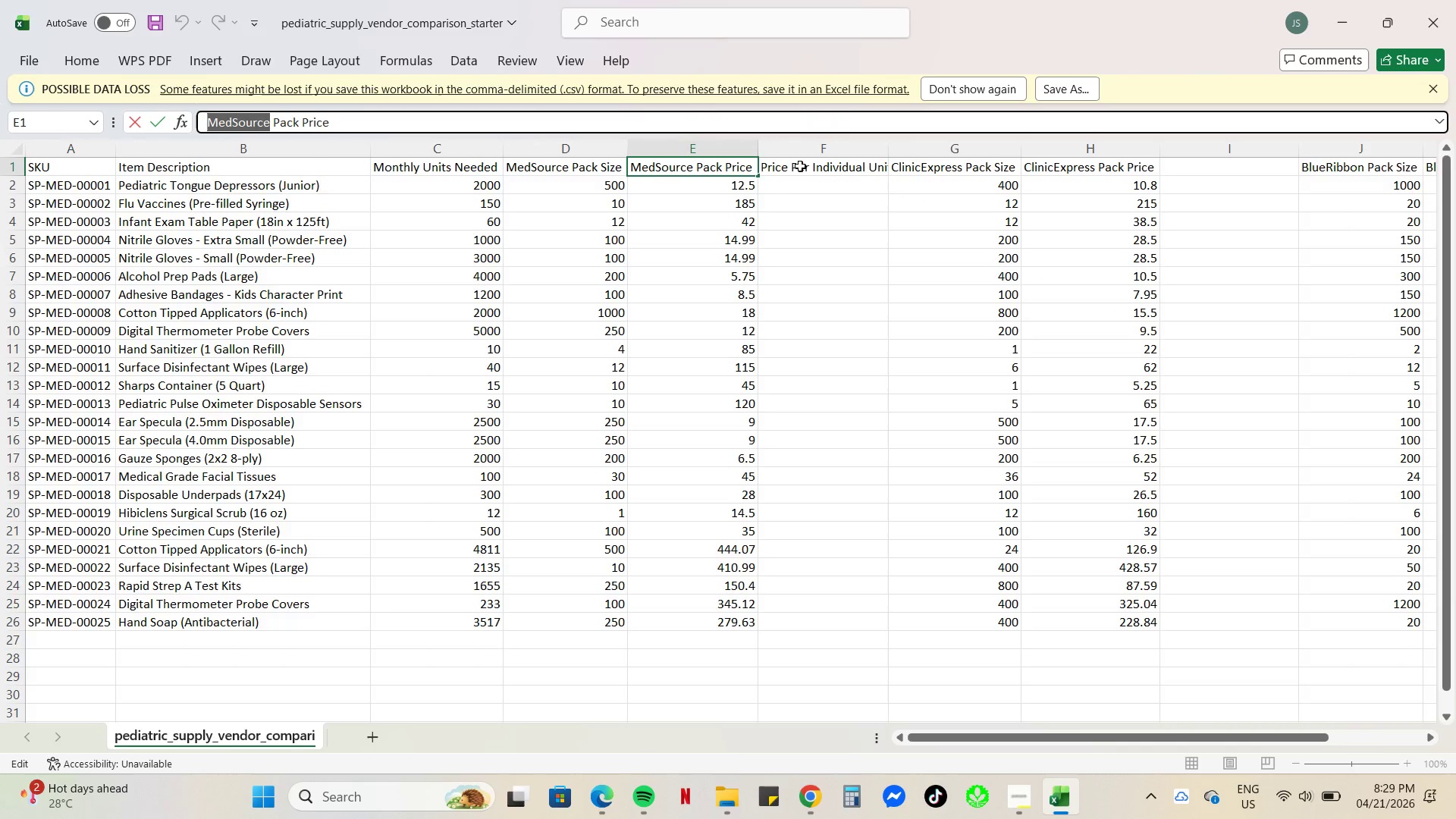 
left_click([801, 166])
 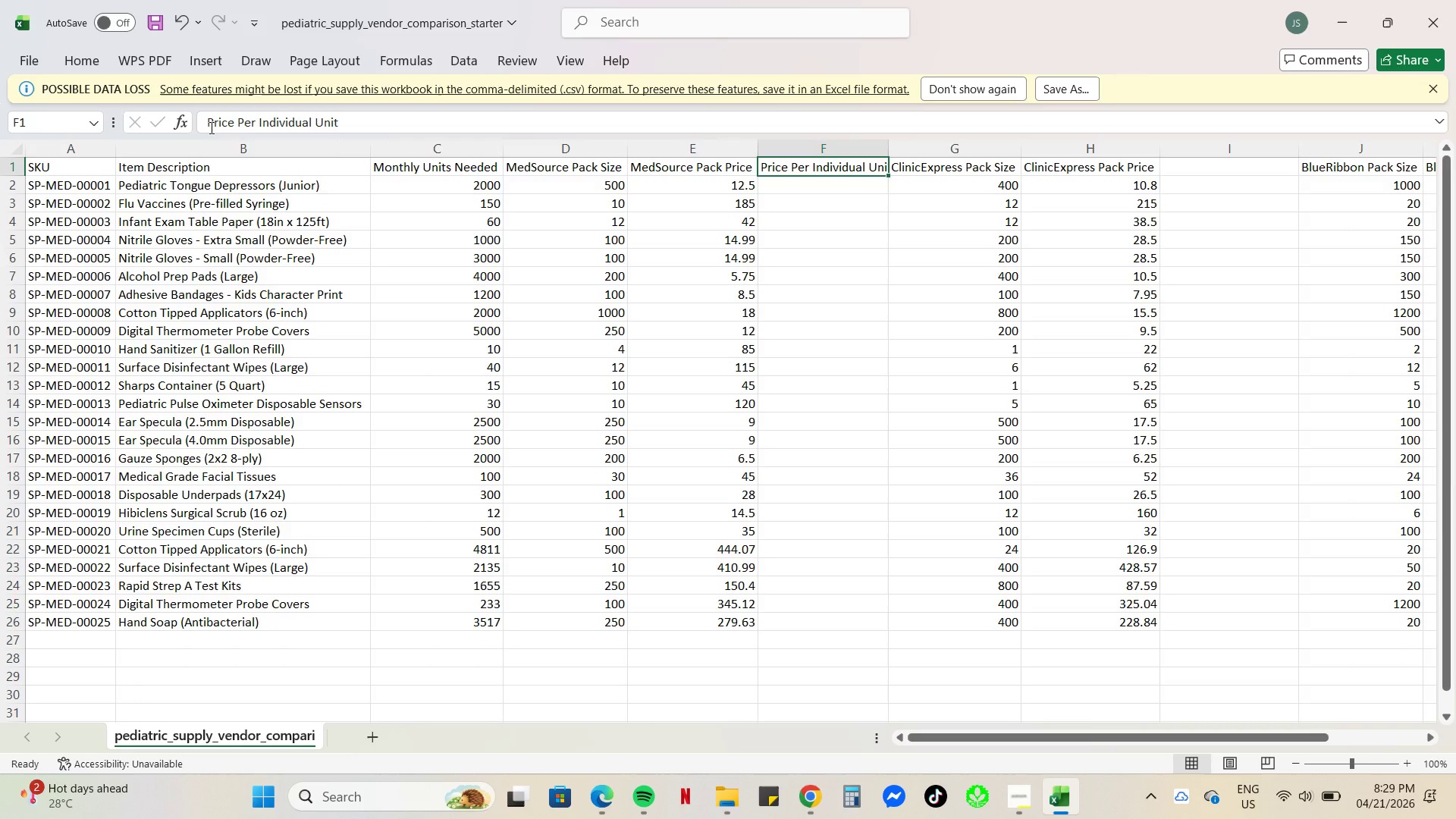 
left_click([206, 126])
 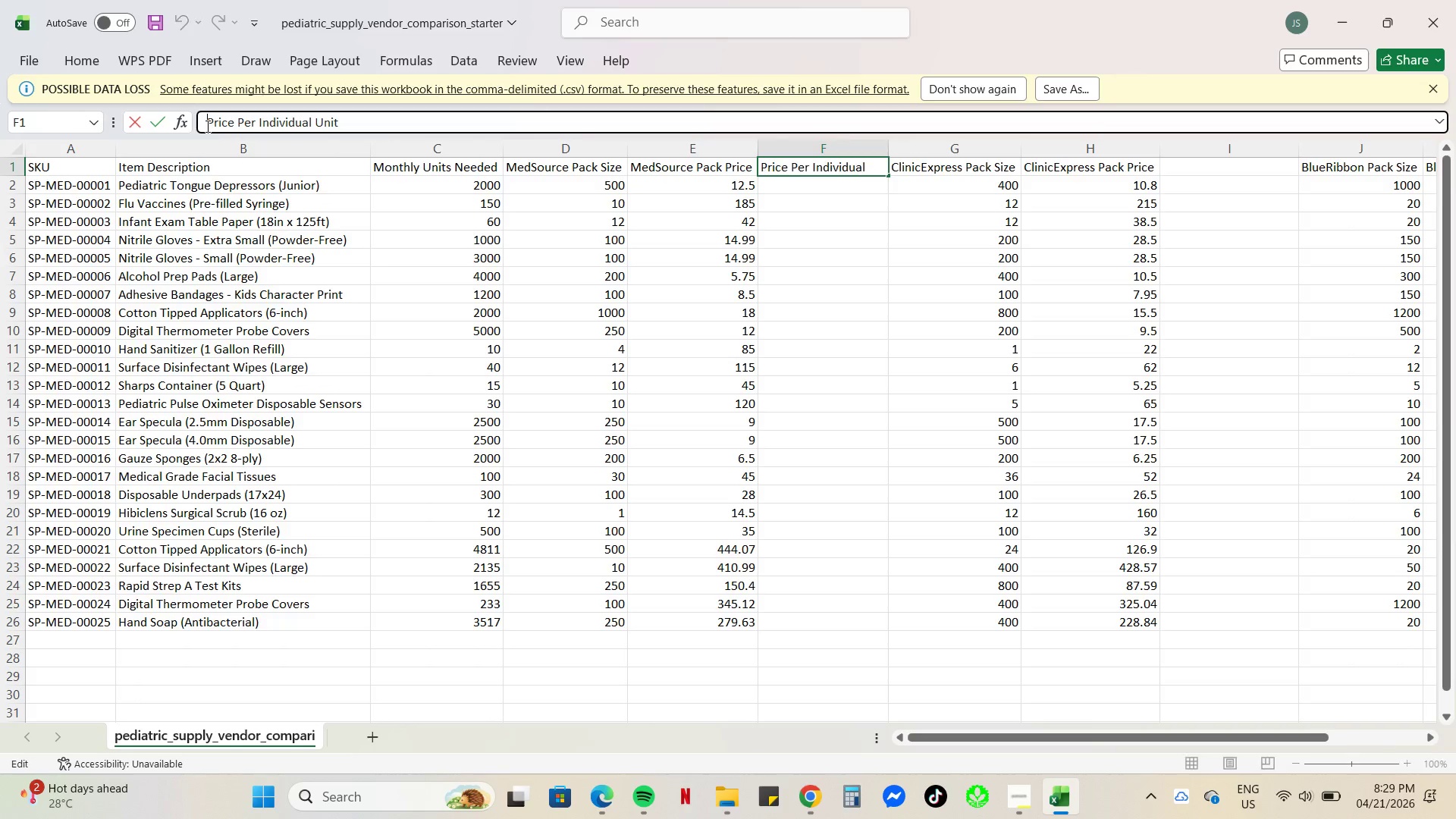 
key(Control+V)
 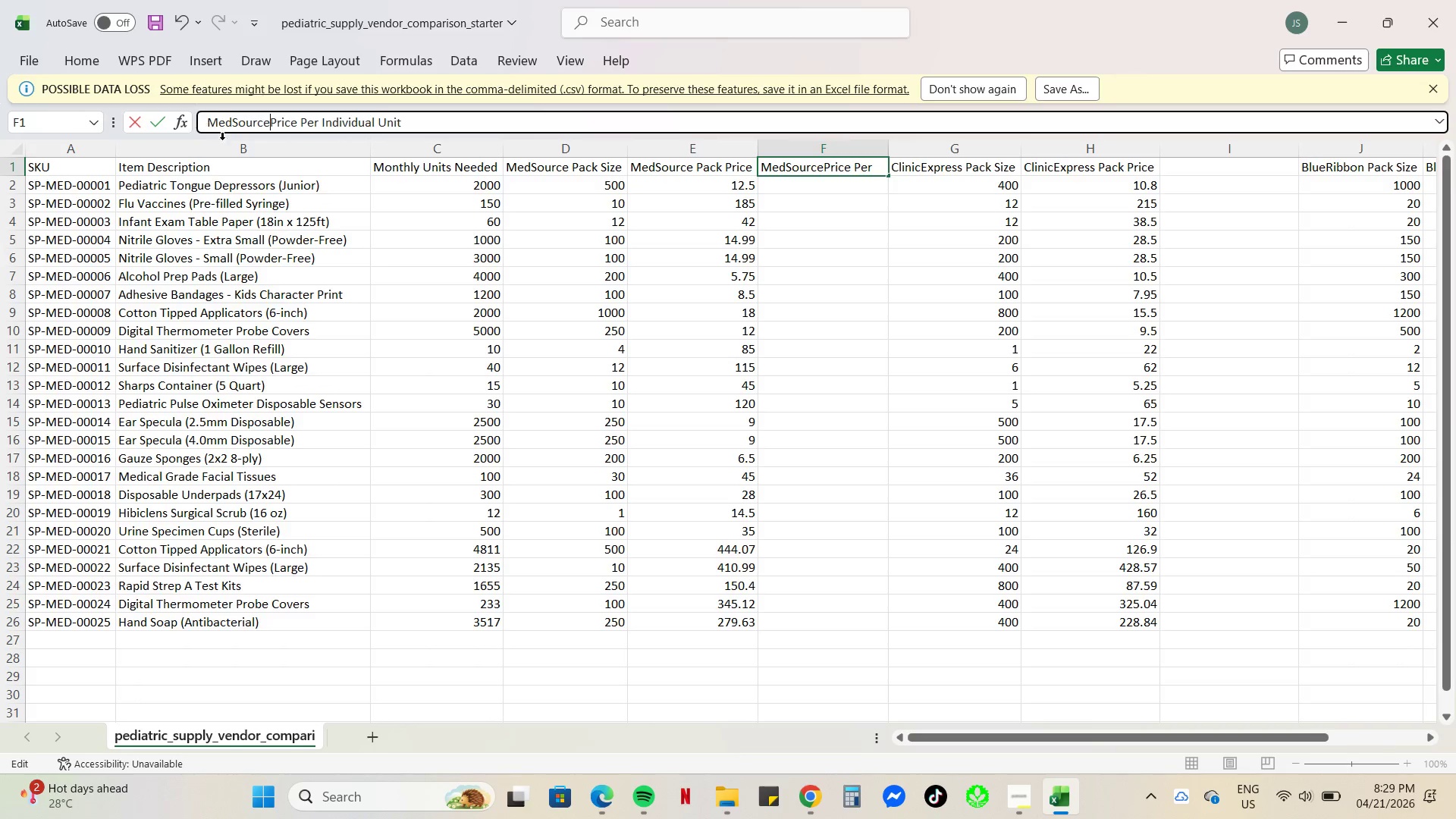 
key(Space)
 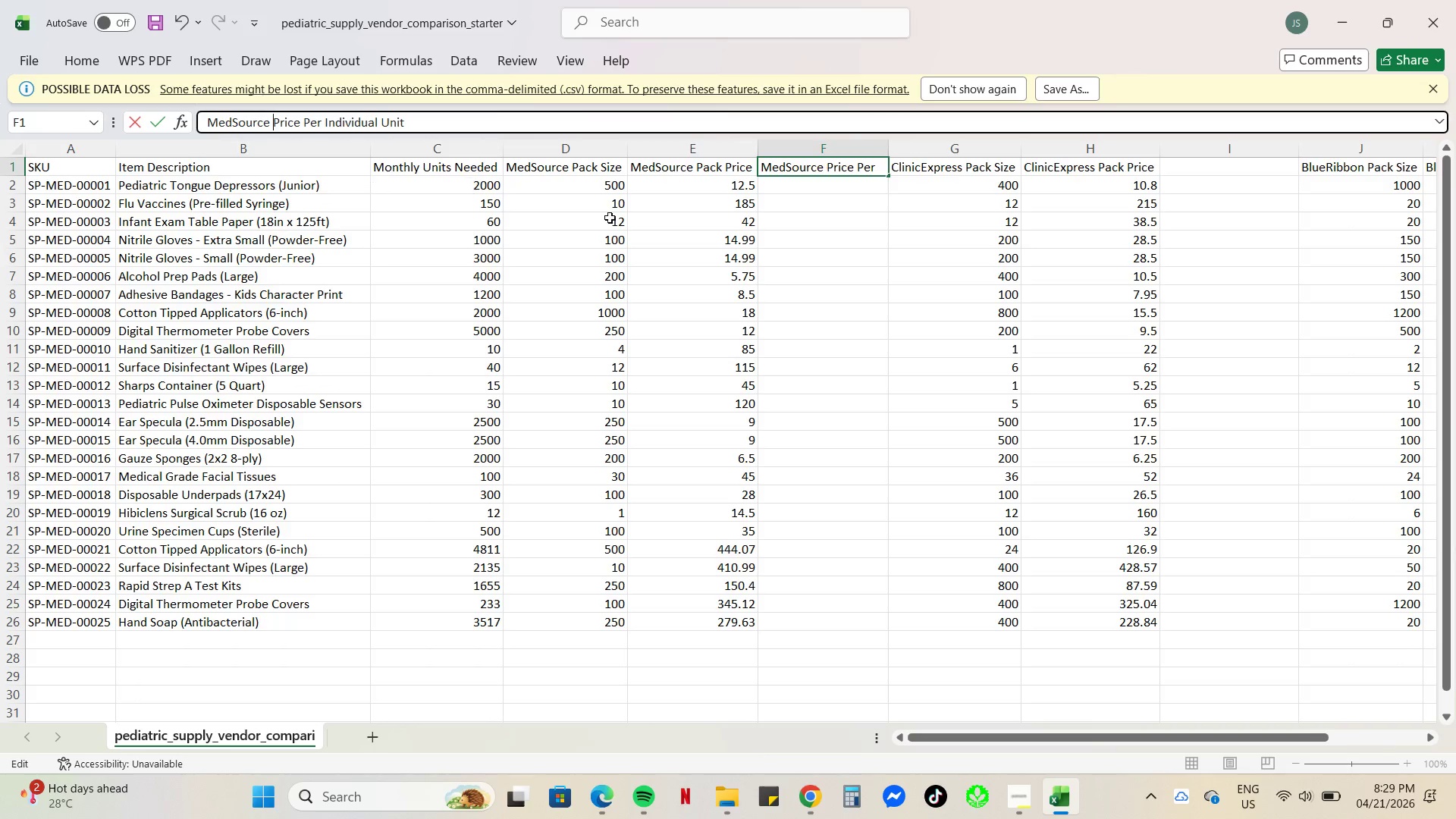 
left_click([912, 315])
 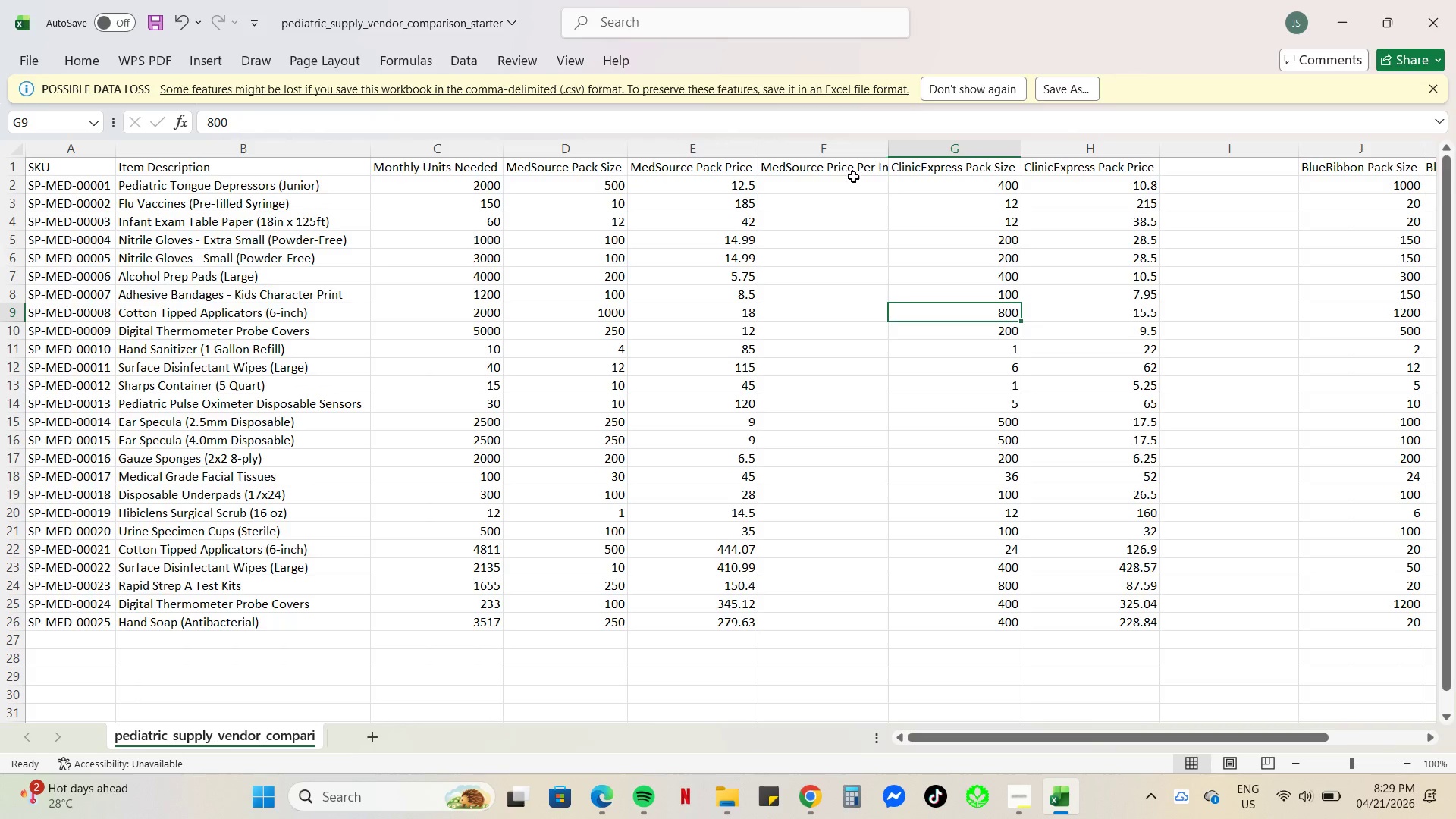 
left_click([855, 152])
 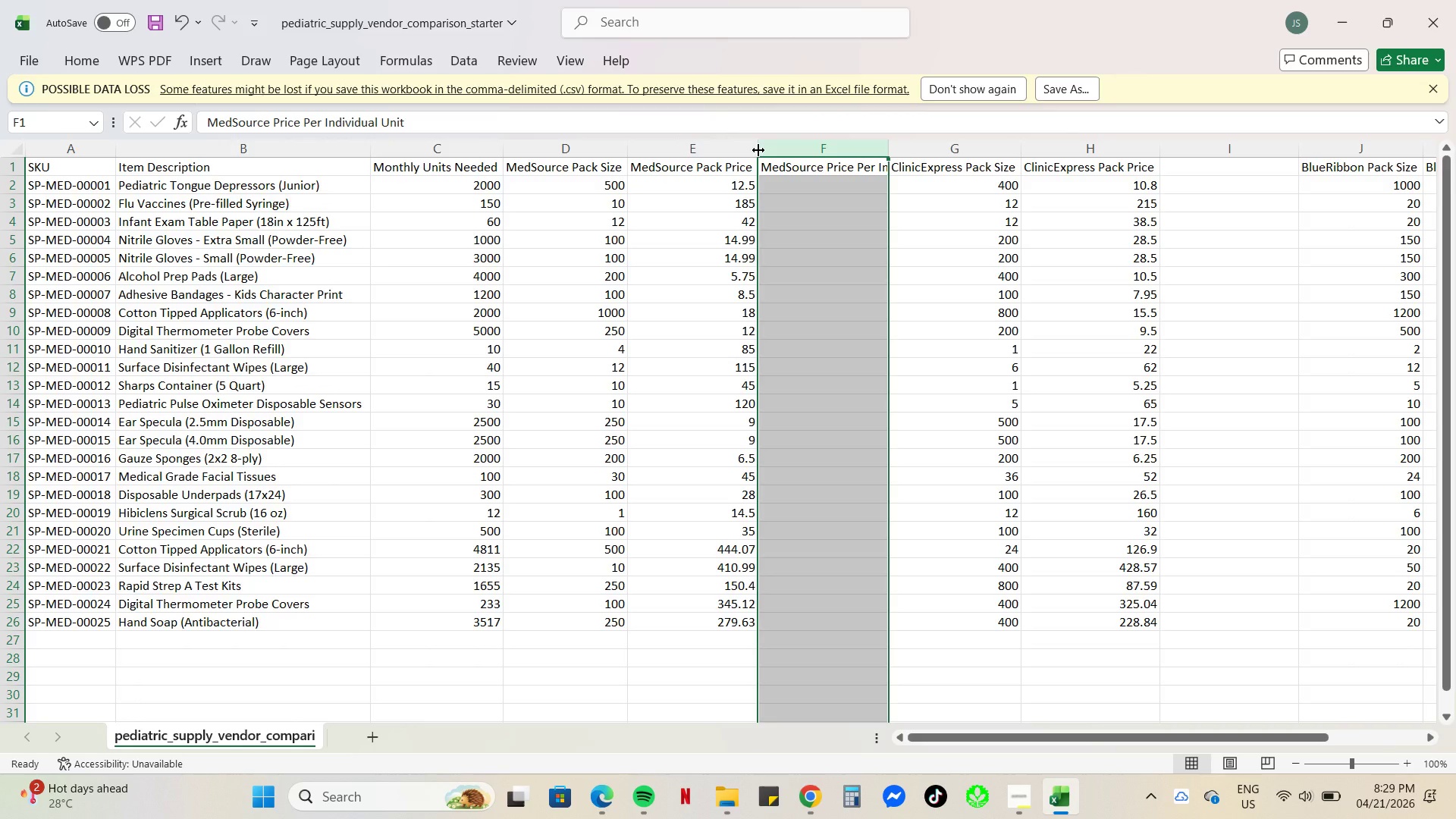 
double_click([758, 150])
 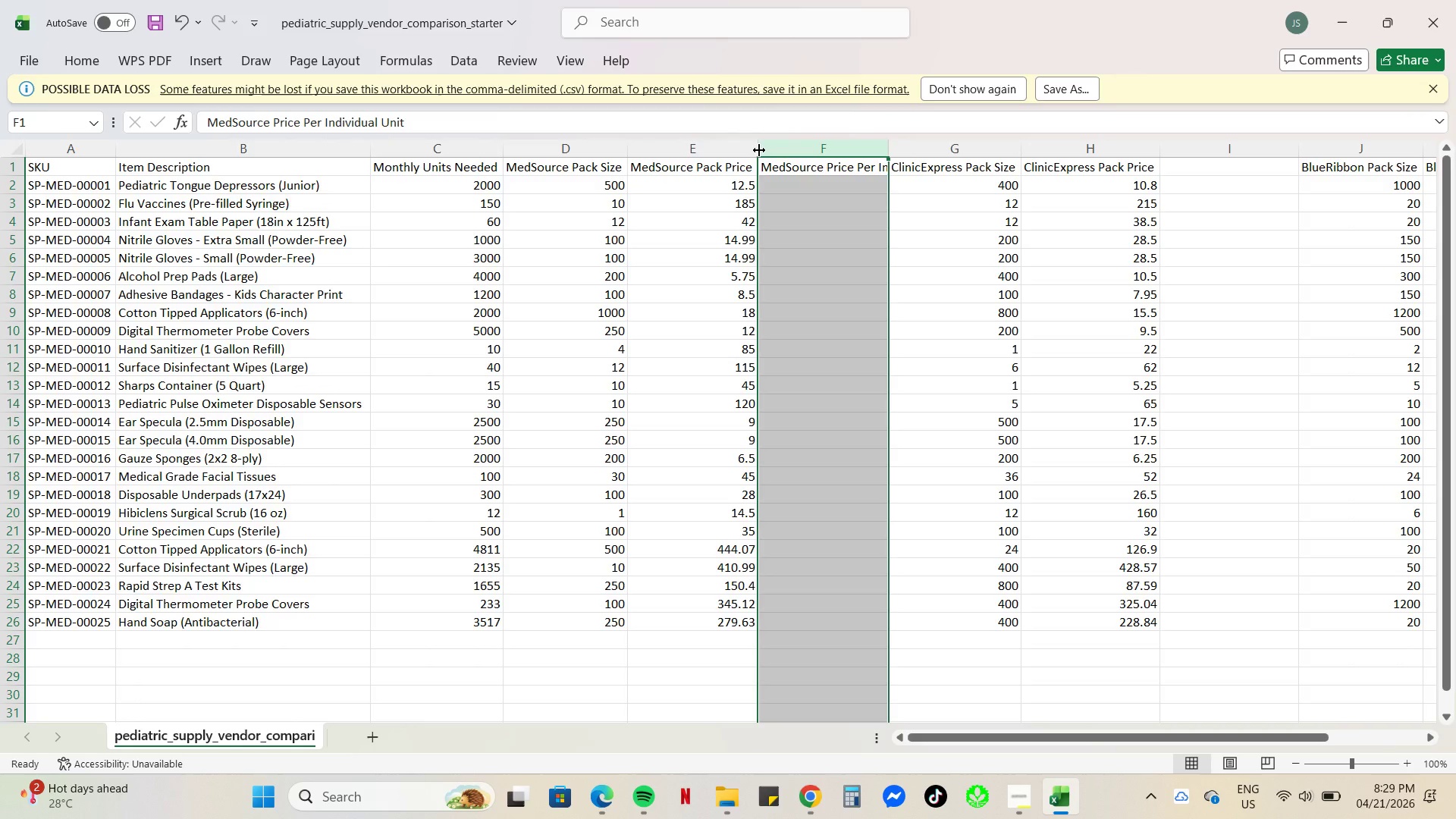 
double_click([759, 150])
 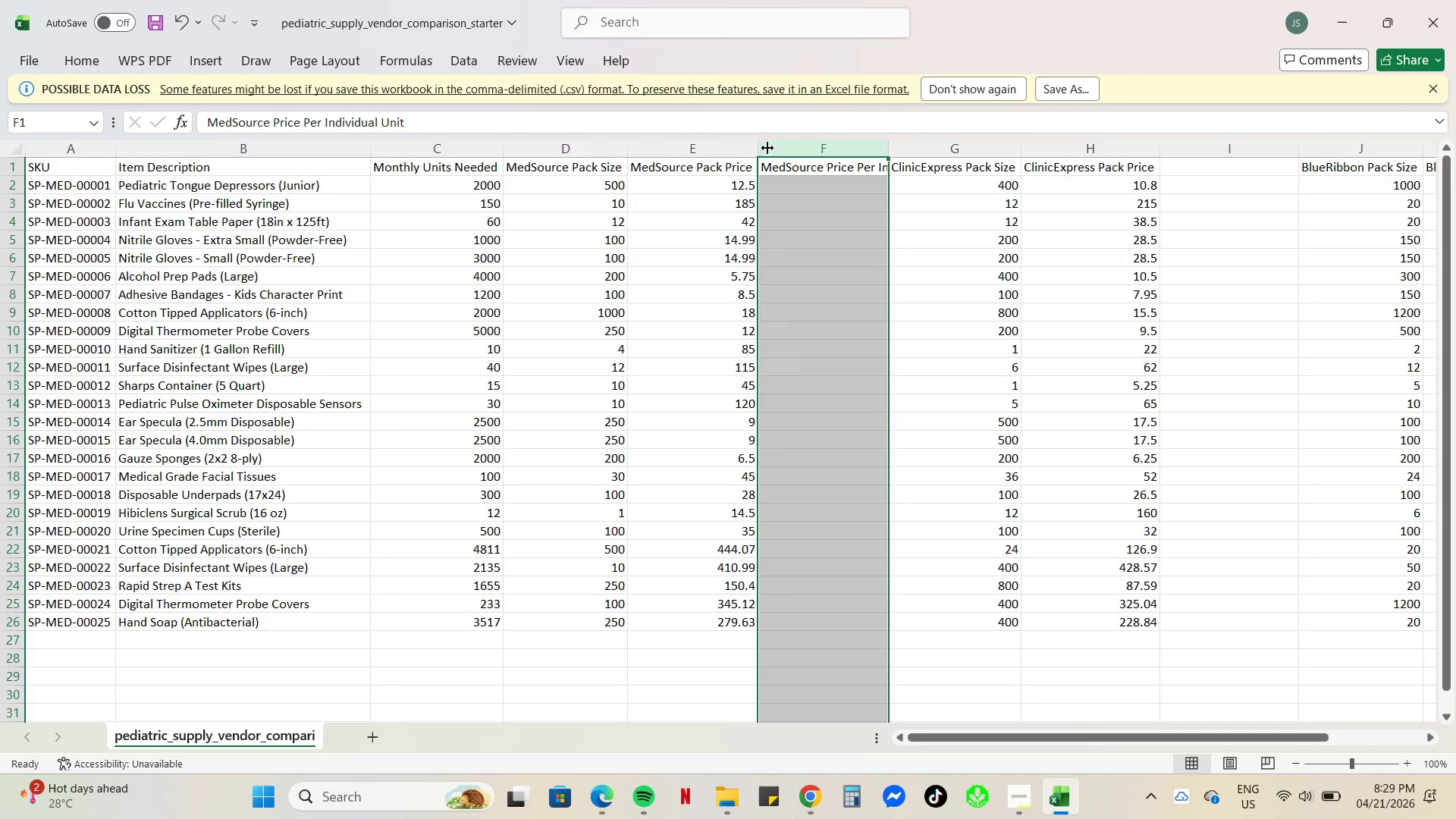 
left_click([774, 146])
 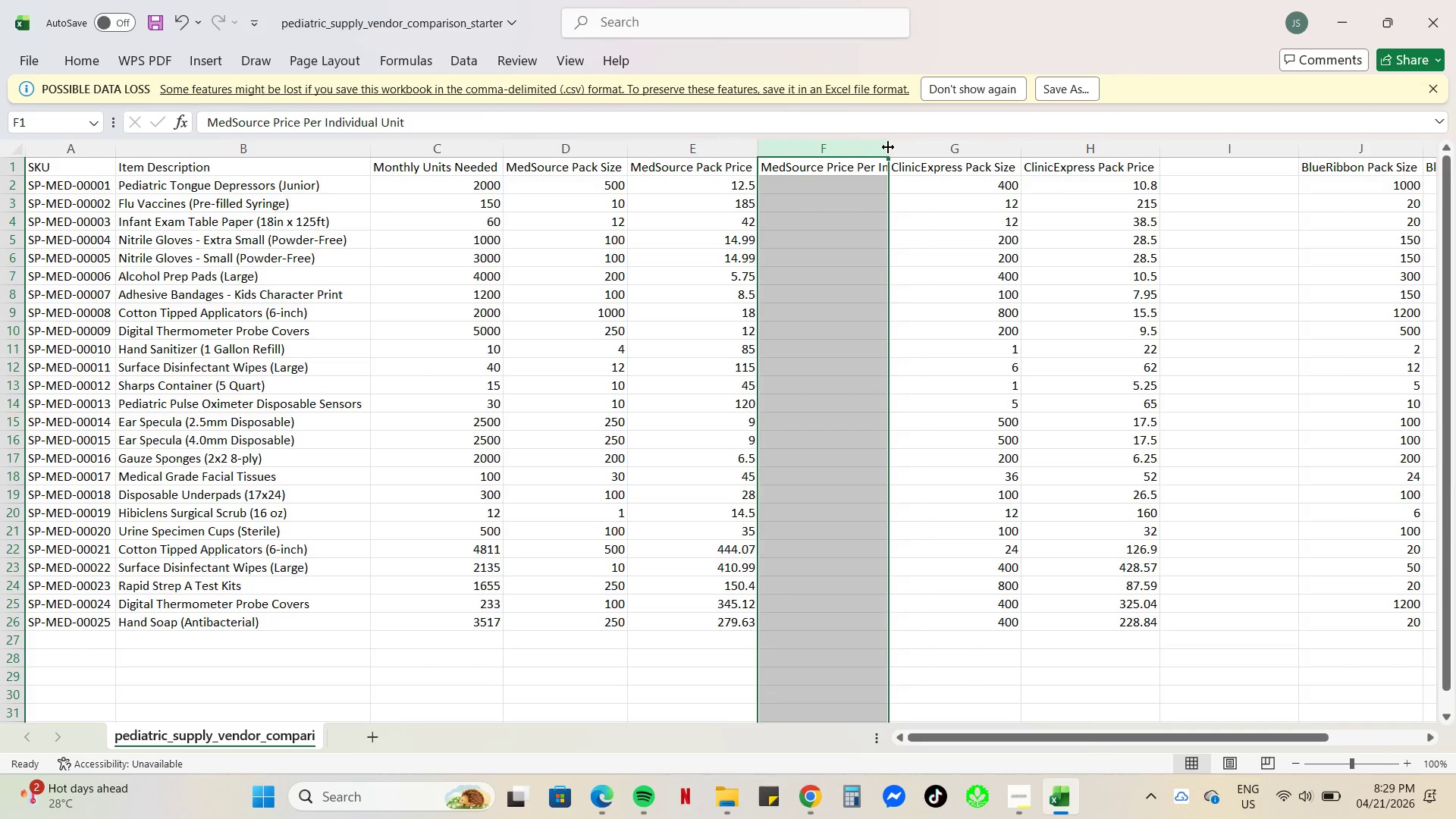 
double_click([888, 147])
 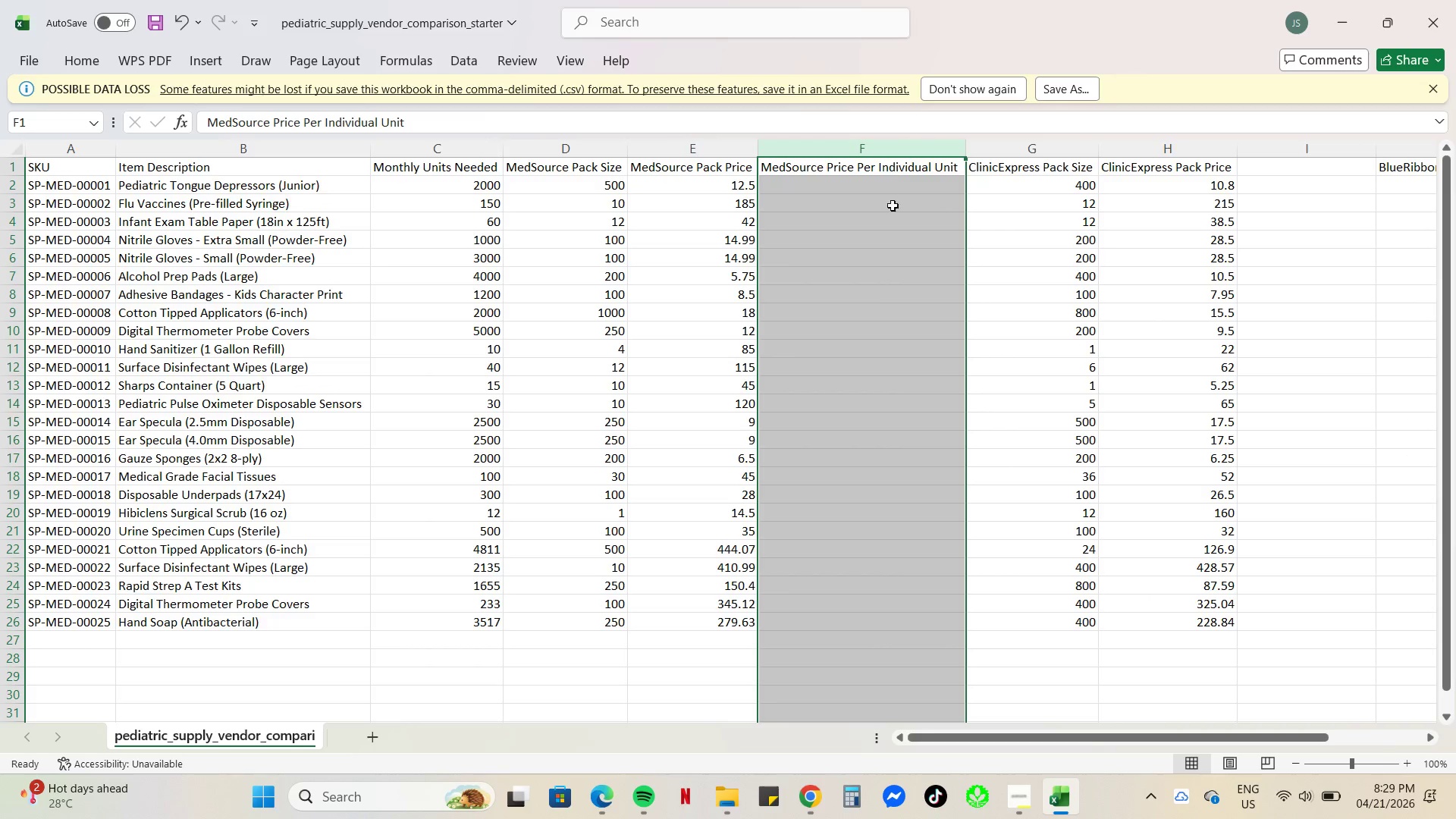 
left_click([893, 209])
 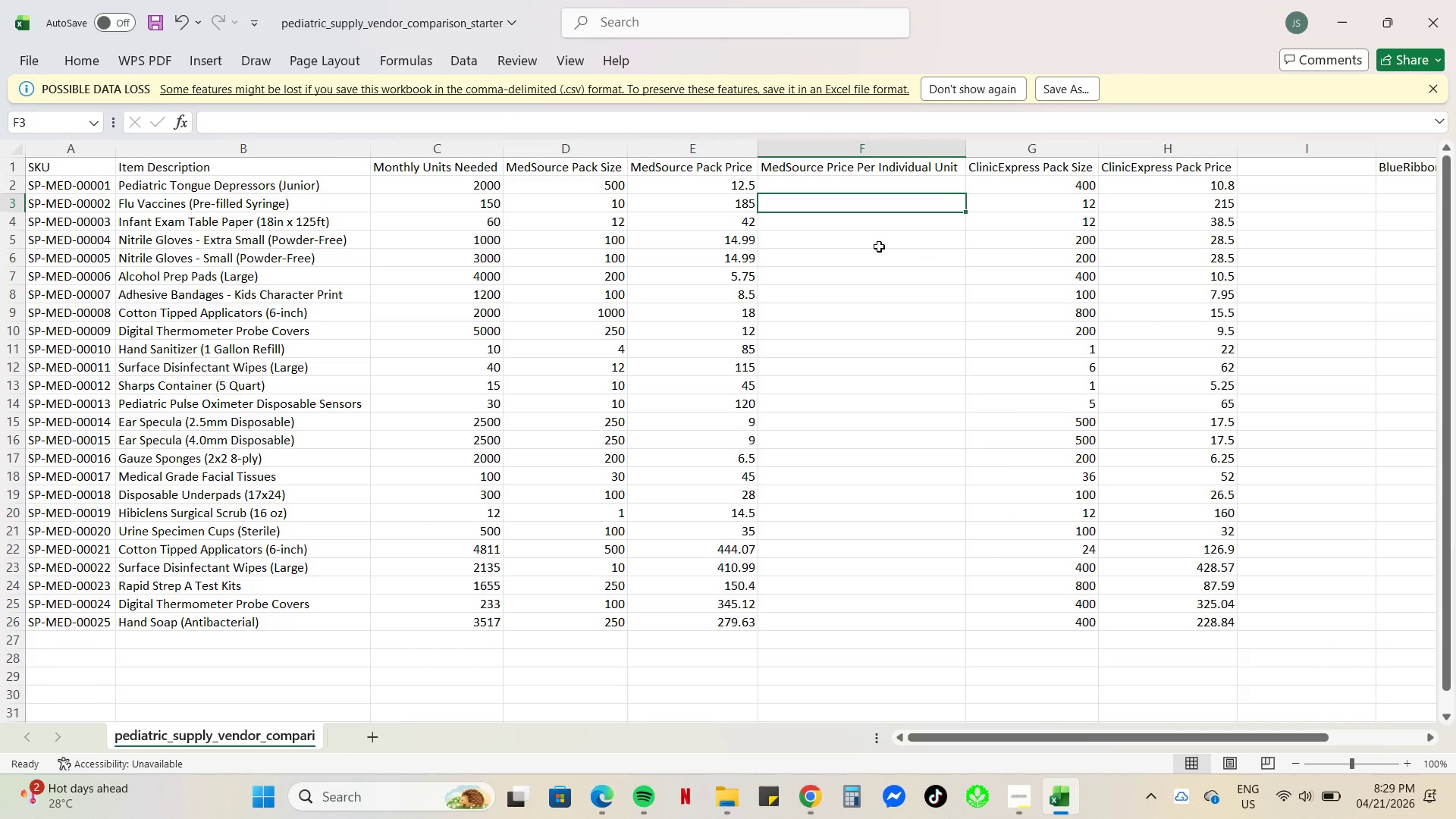 
left_click([792, 187])
 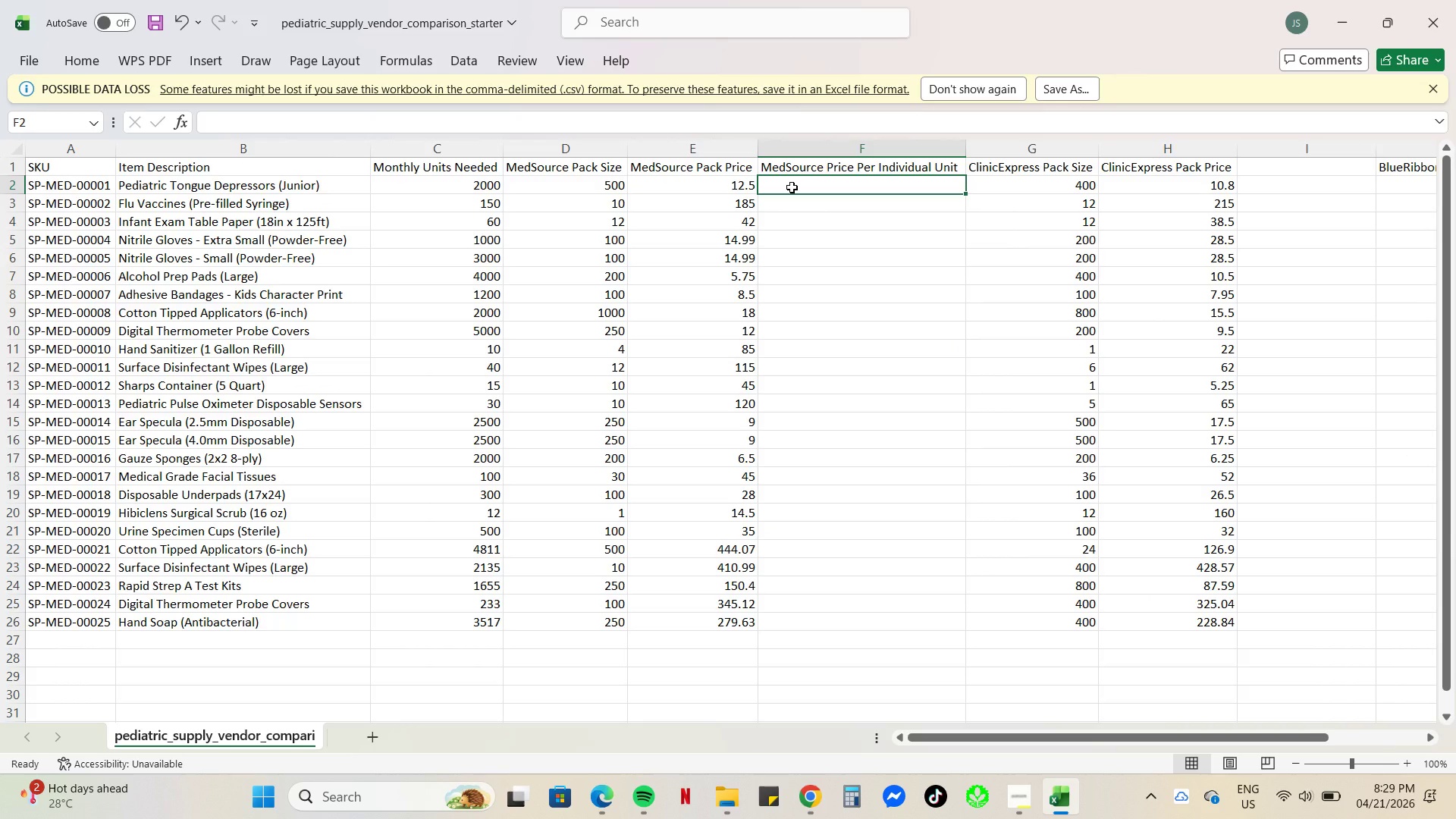 
key(Equal)
 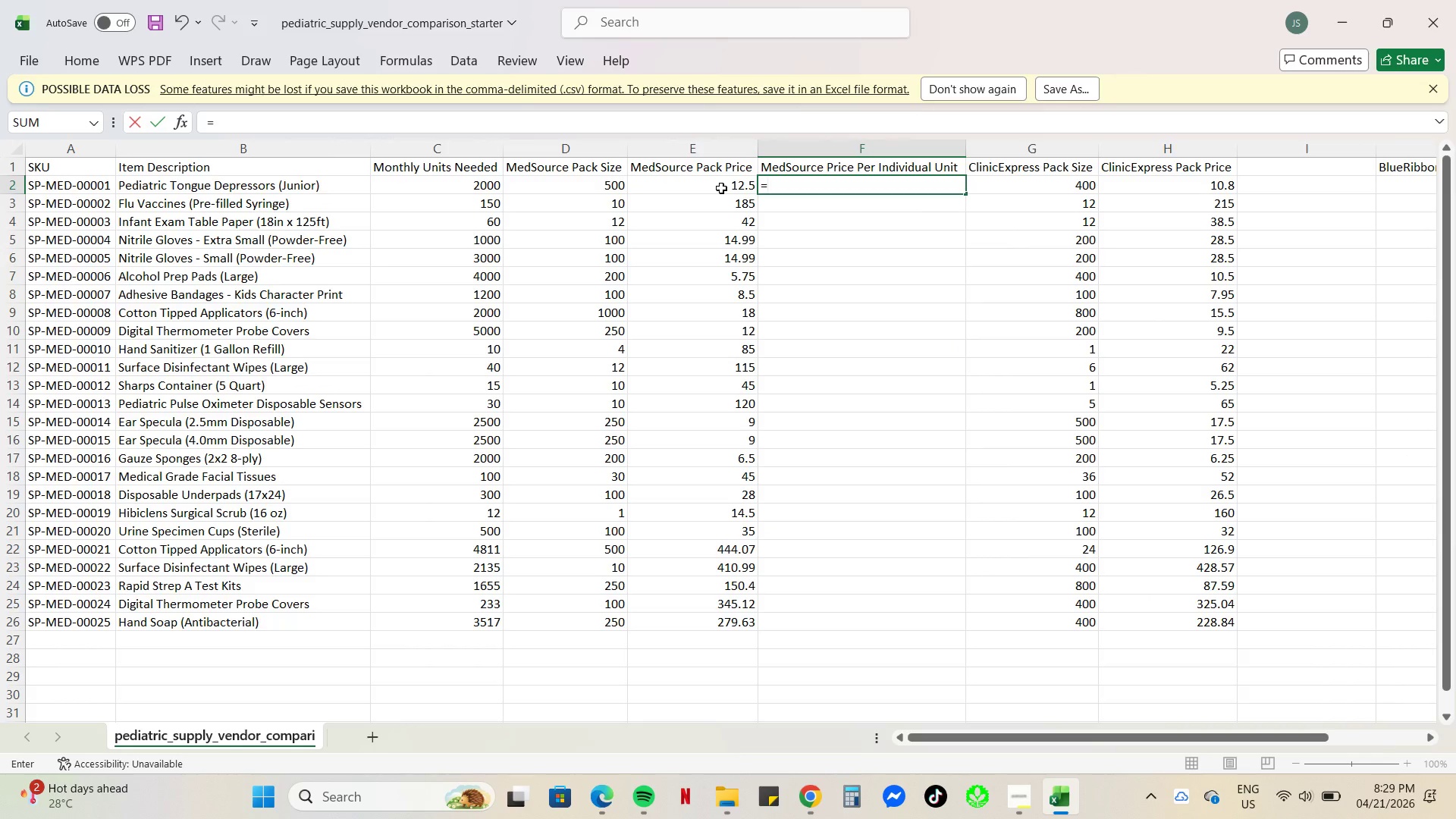 
left_click([721, 188])
 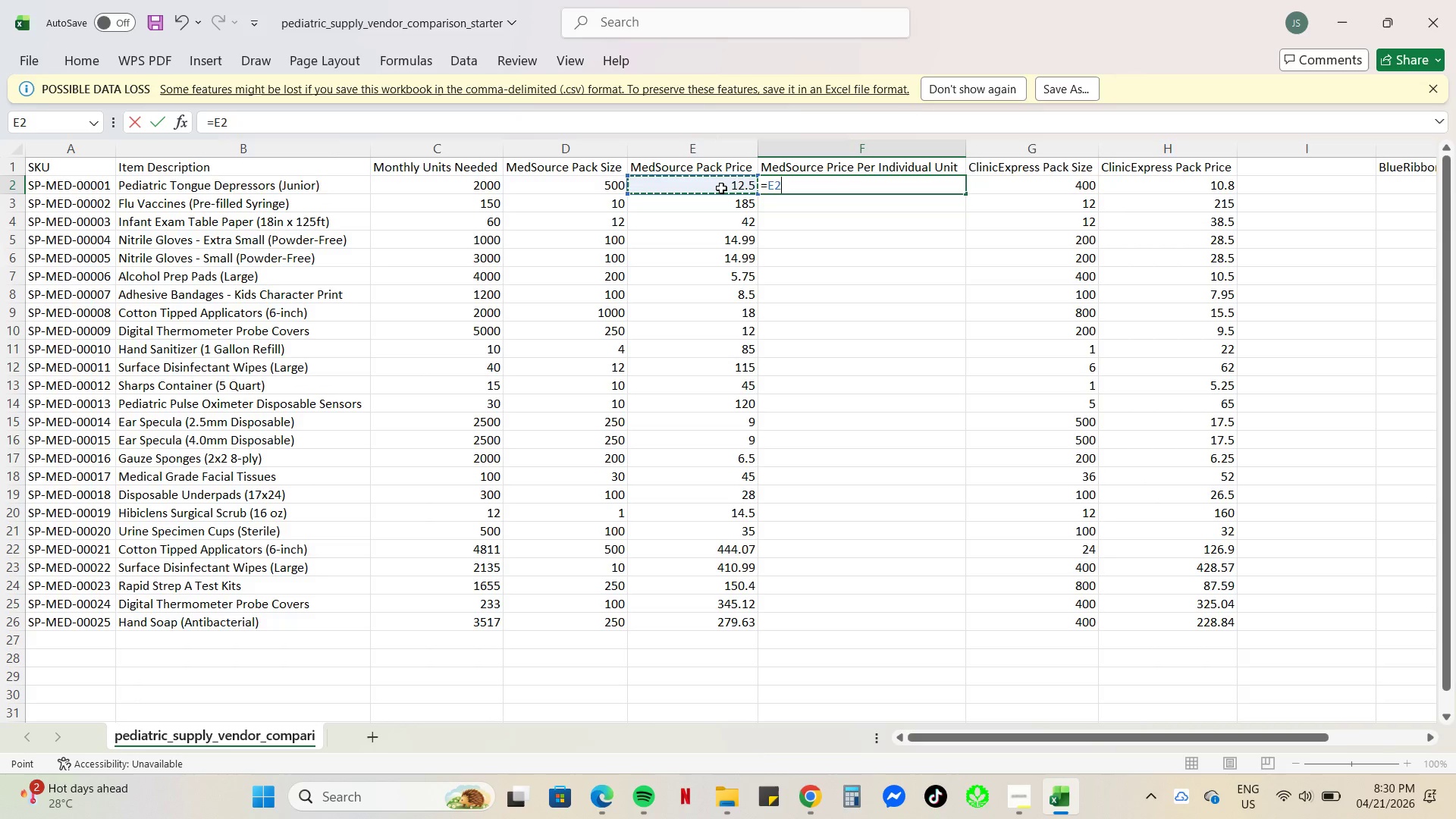 
key(NumpadDivide)
 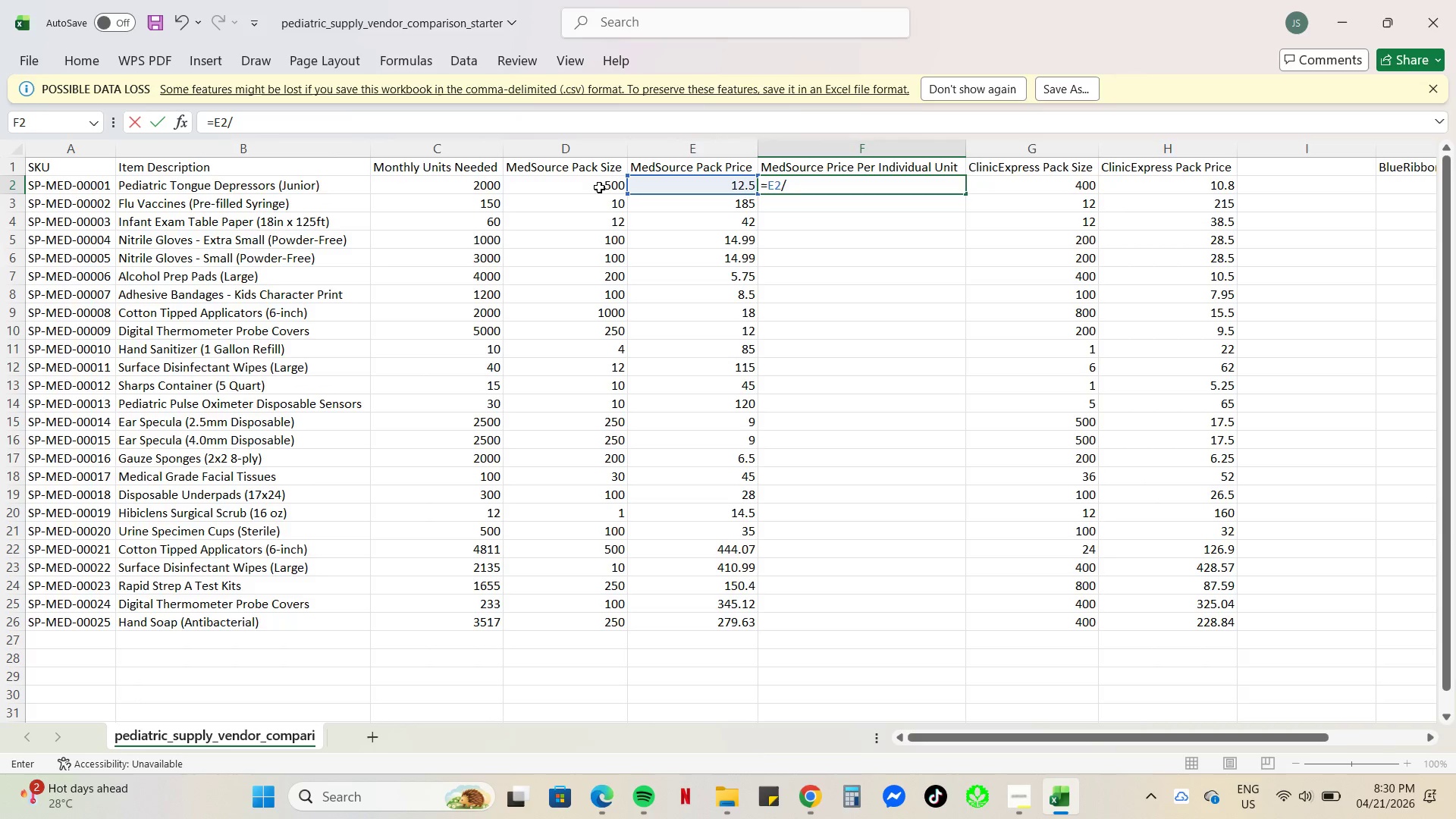 
left_click([598, 187])
 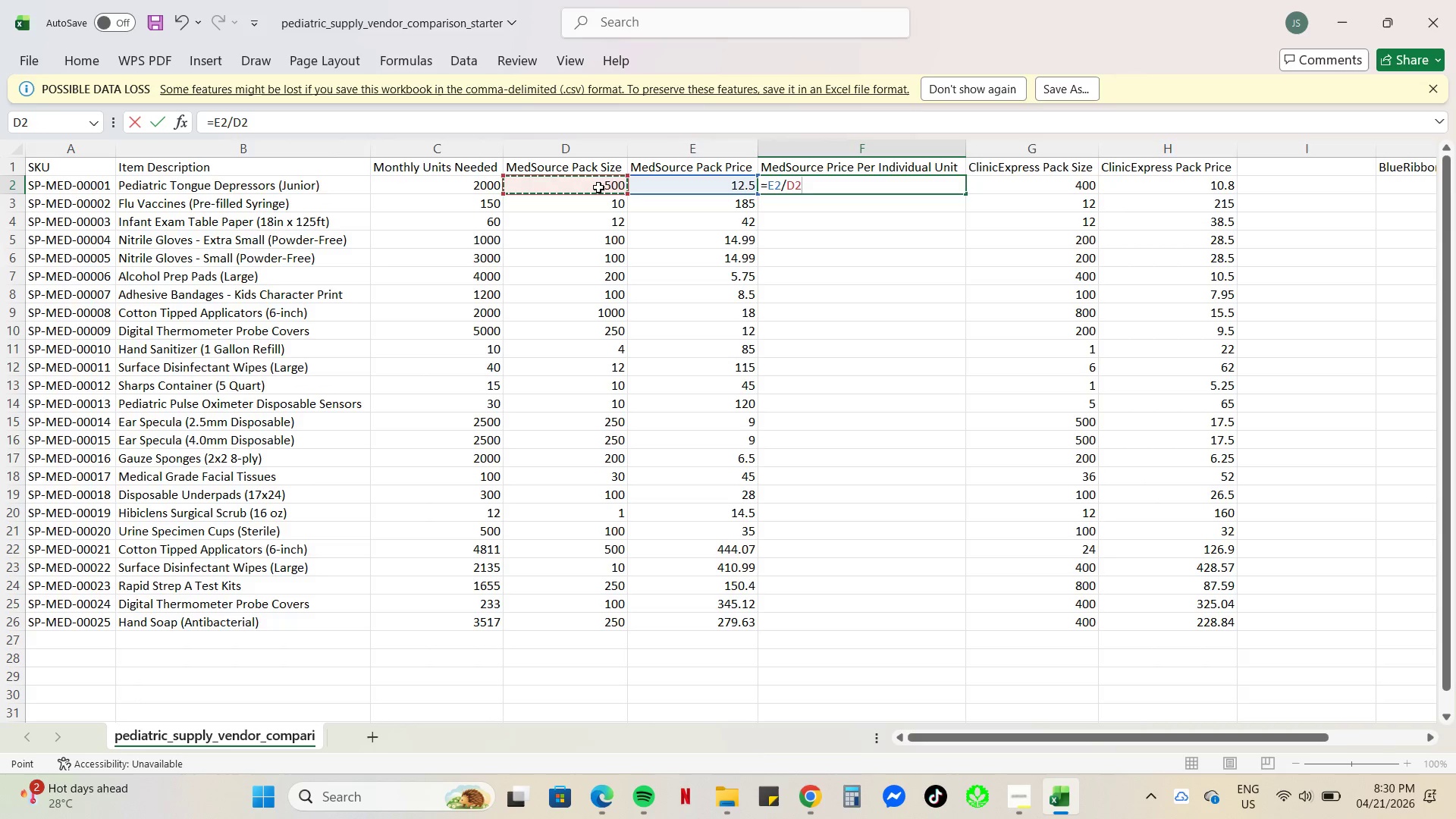 
key(NumpadEnter)
 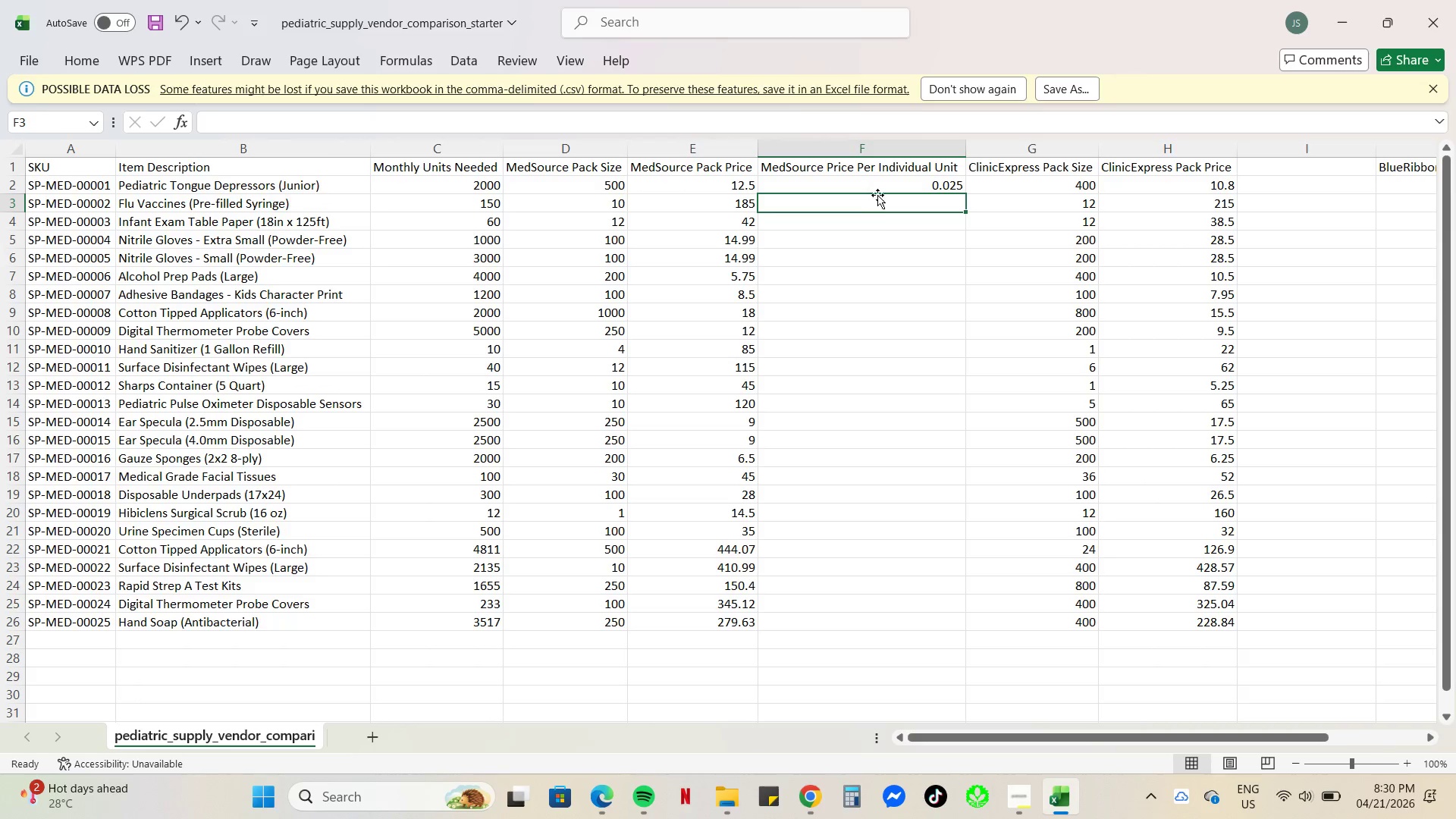 
left_click([886, 190])
 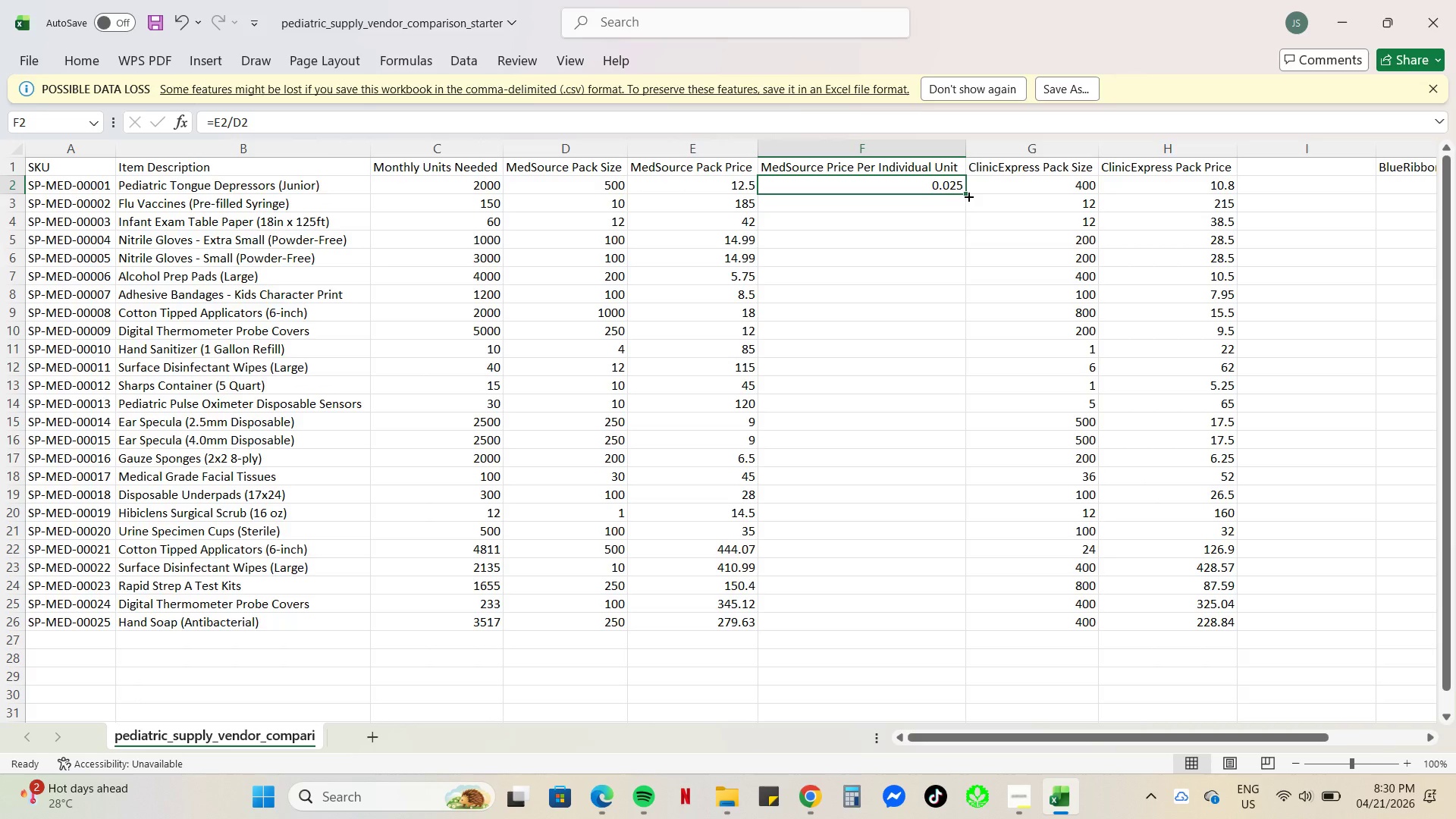 
left_click_drag(start_coordinate=[968, 196], to_coordinate=[992, 637])
 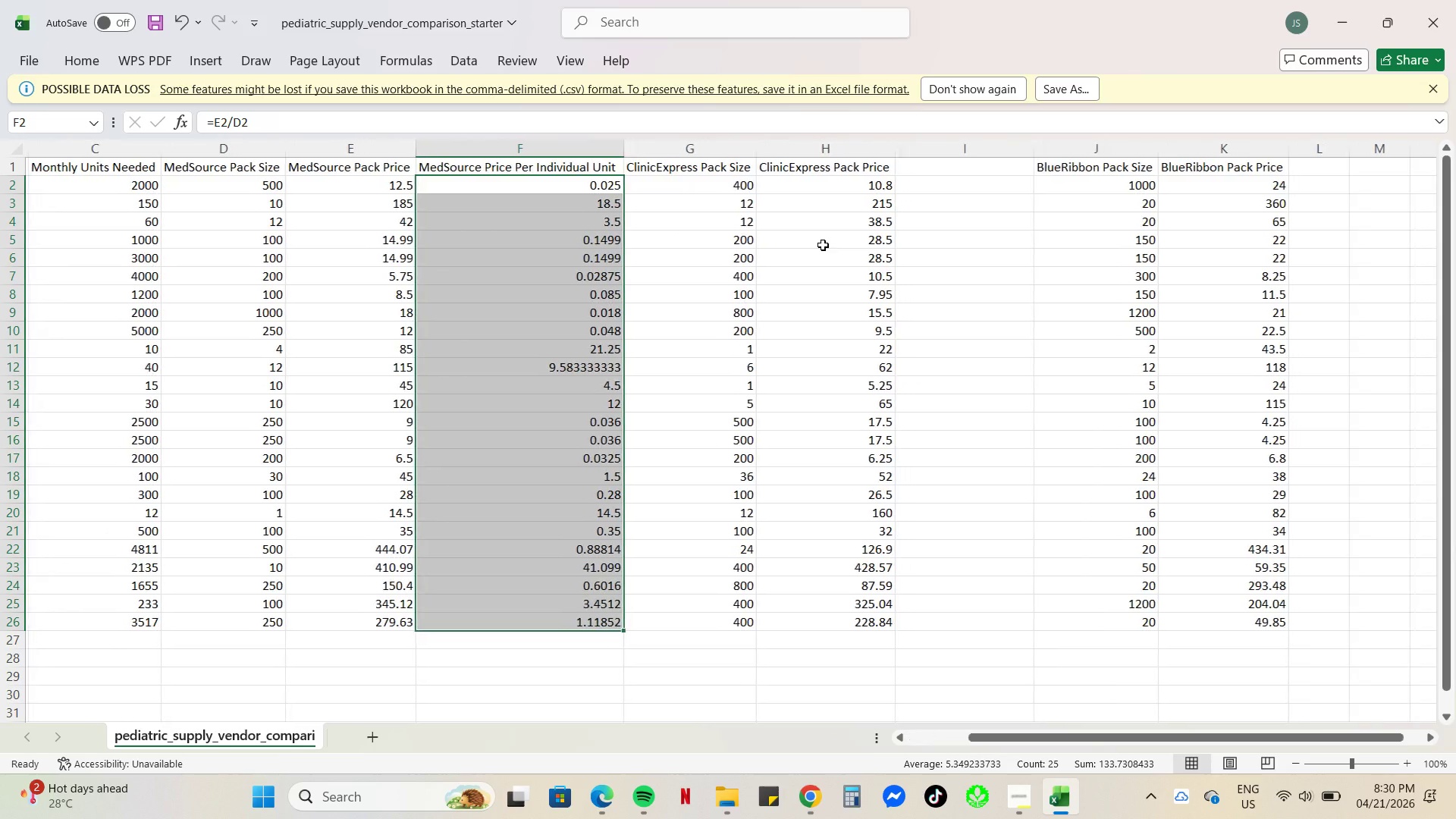 
left_click([922, 175])
 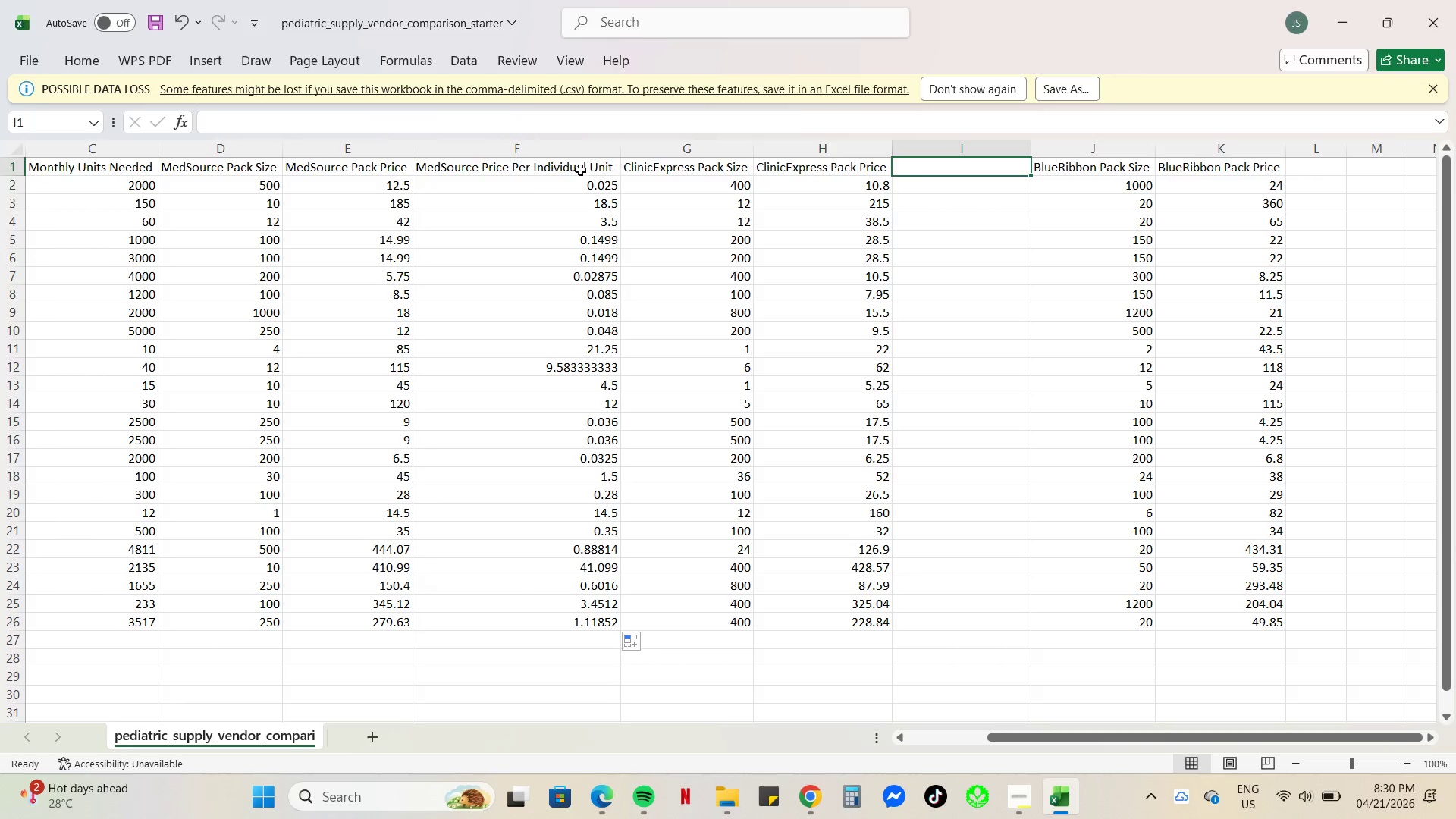 
left_click([525, 171])
 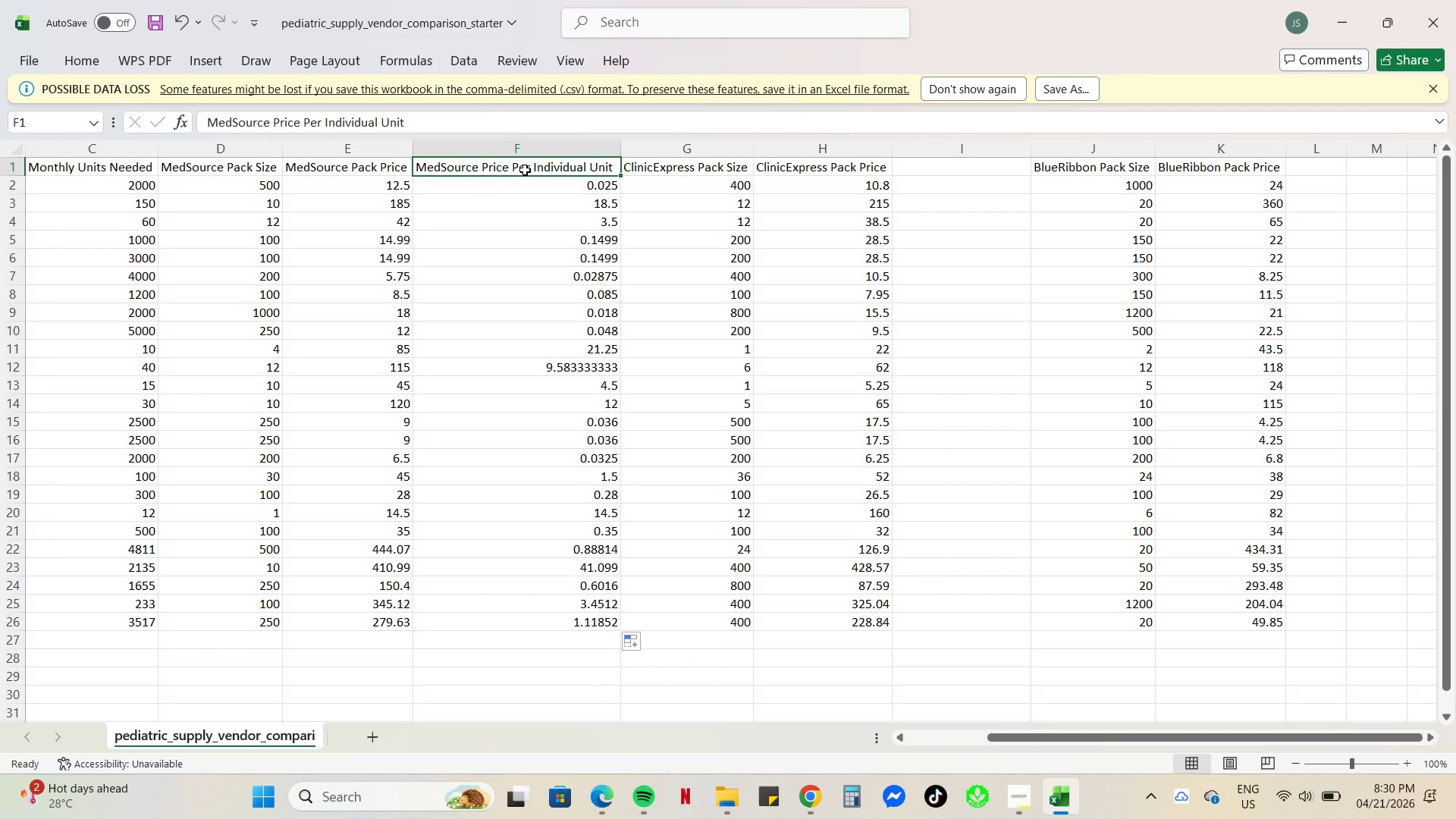 
key(Control+C)
 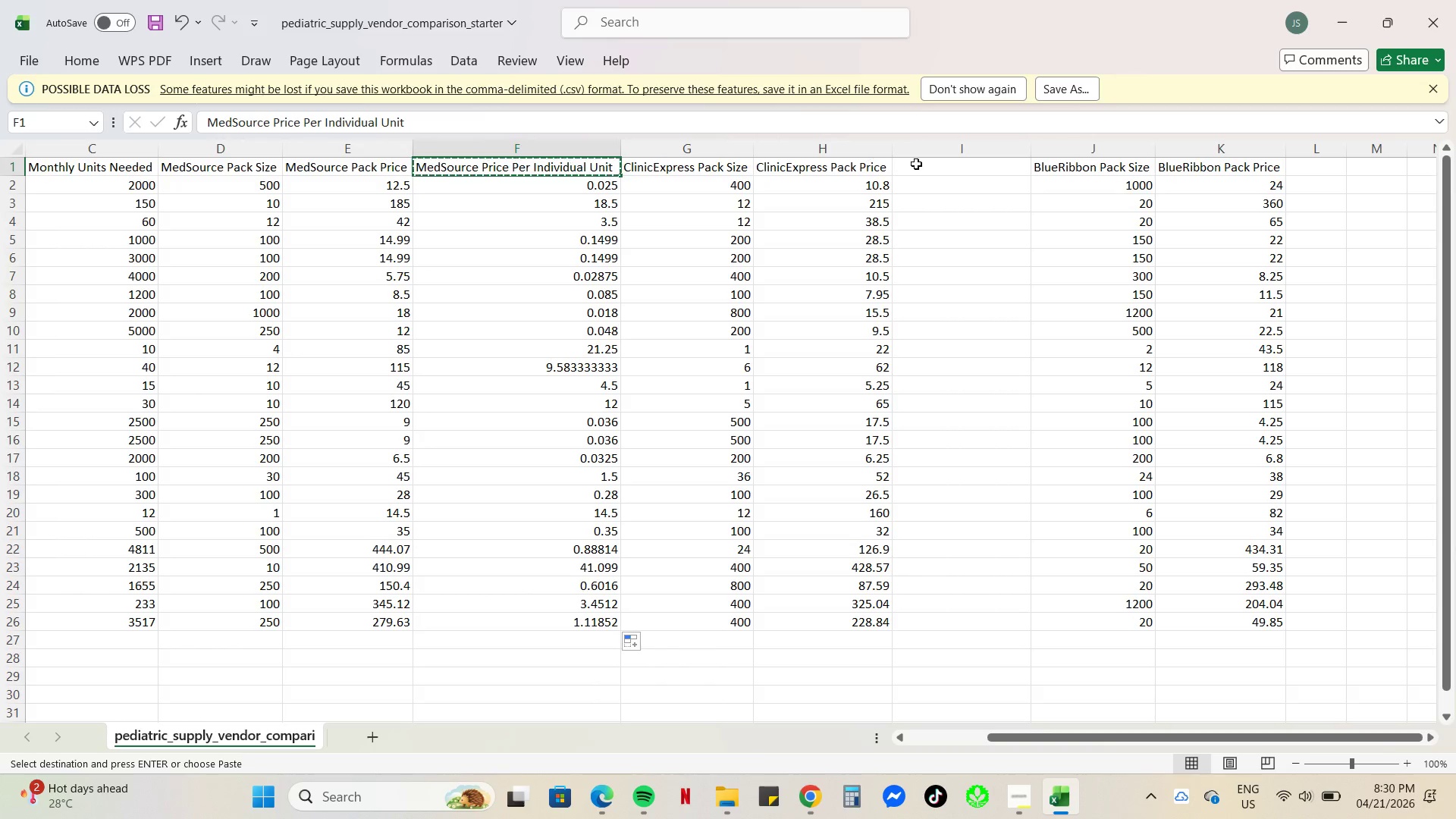 
left_click([921, 168])
 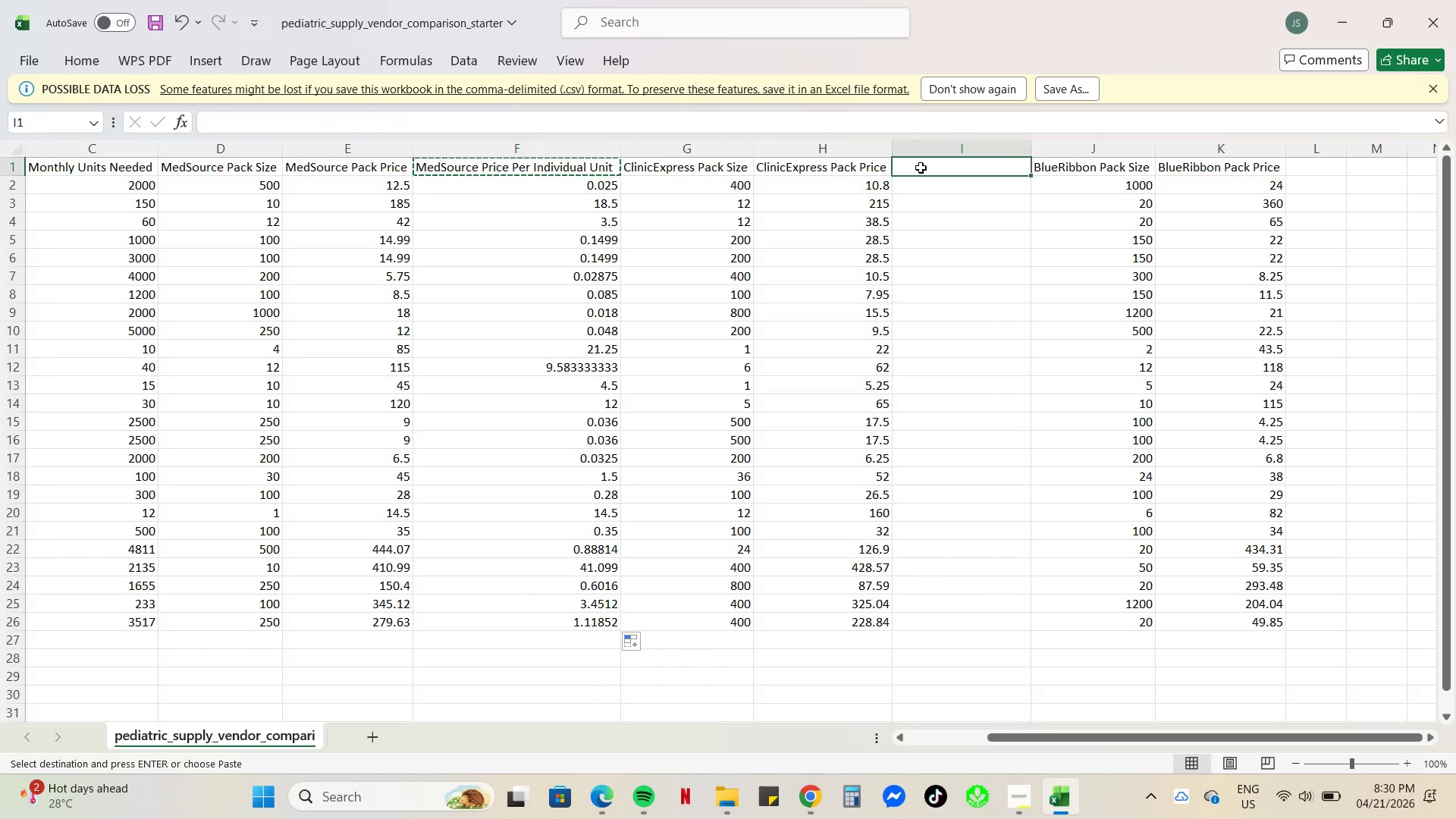 
key(Control+V)
 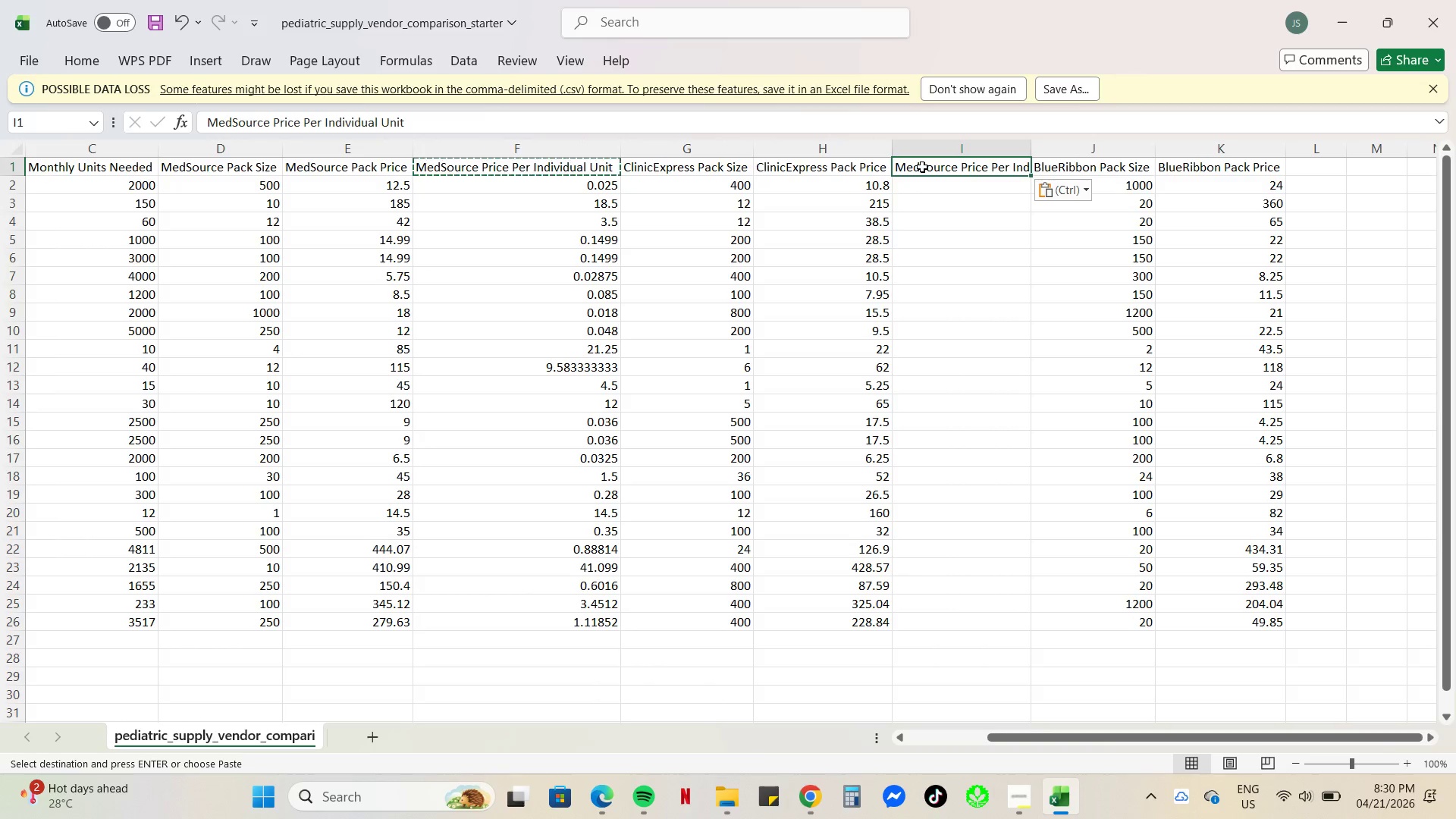 
left_click([922, 167])
 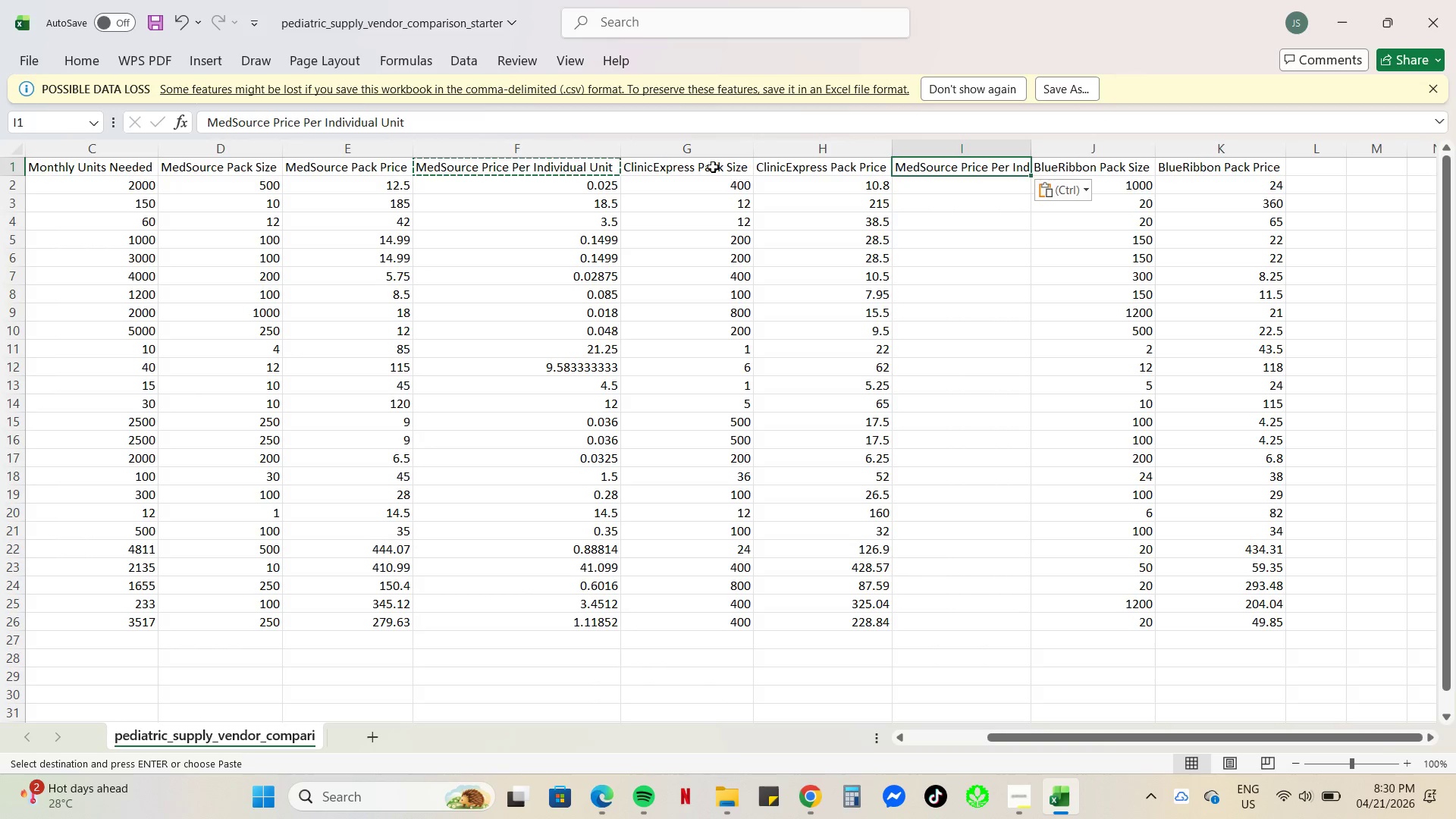 
left_click([701, 166])
 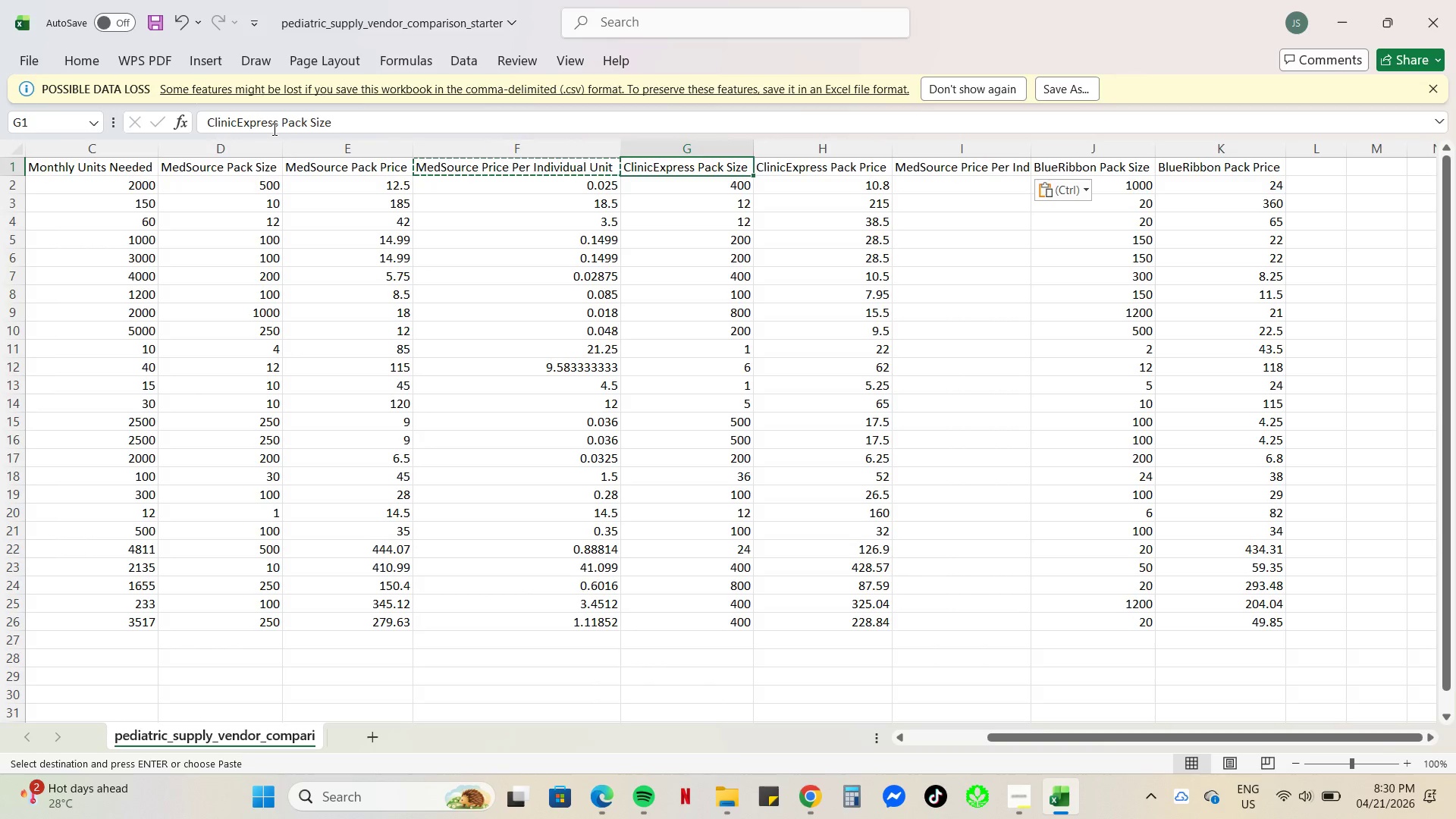 
left_click_drag(start_coordinate=[278, 126], to_coordinate=[174, 129])
 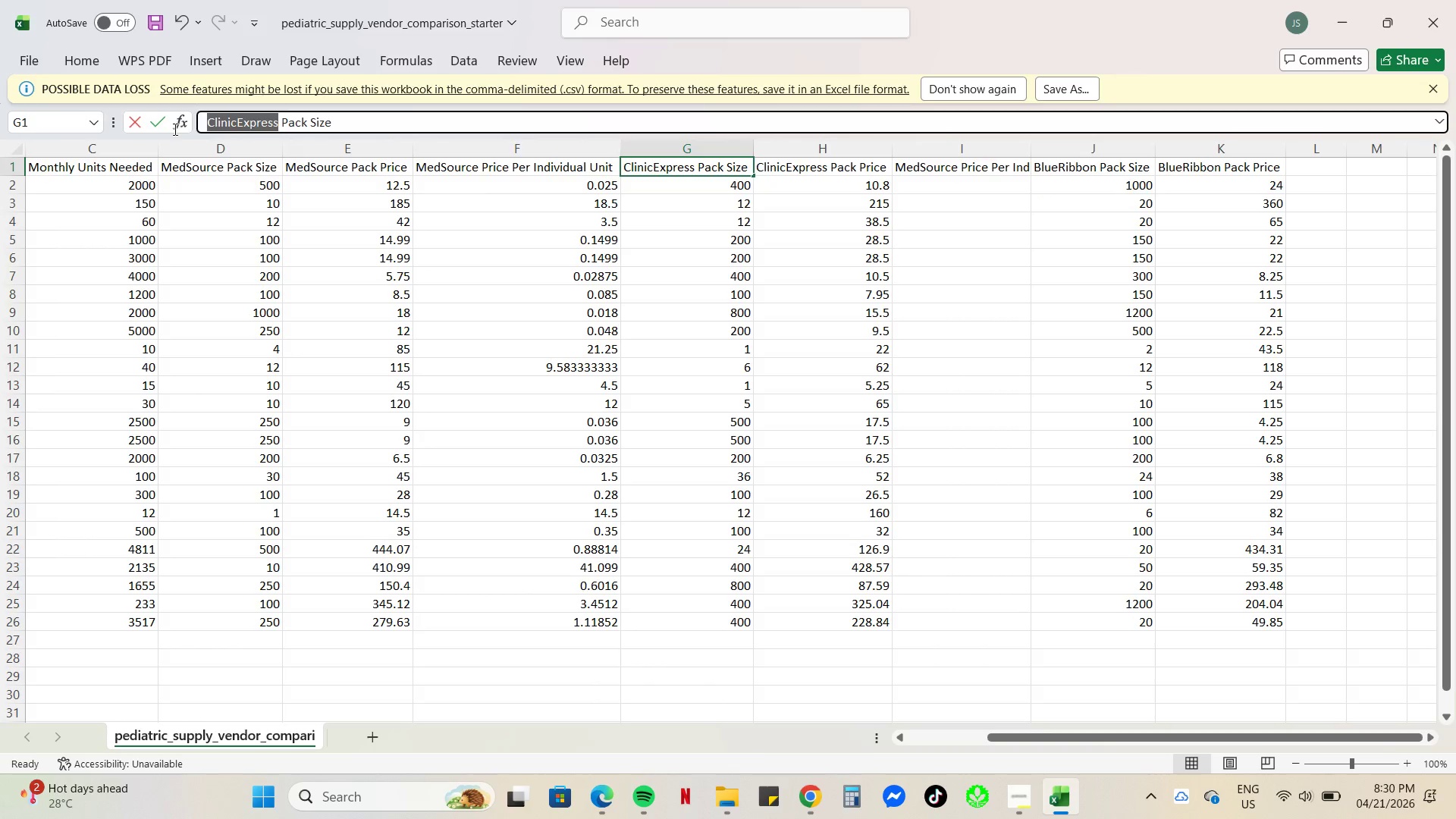 
key(Control+C)
 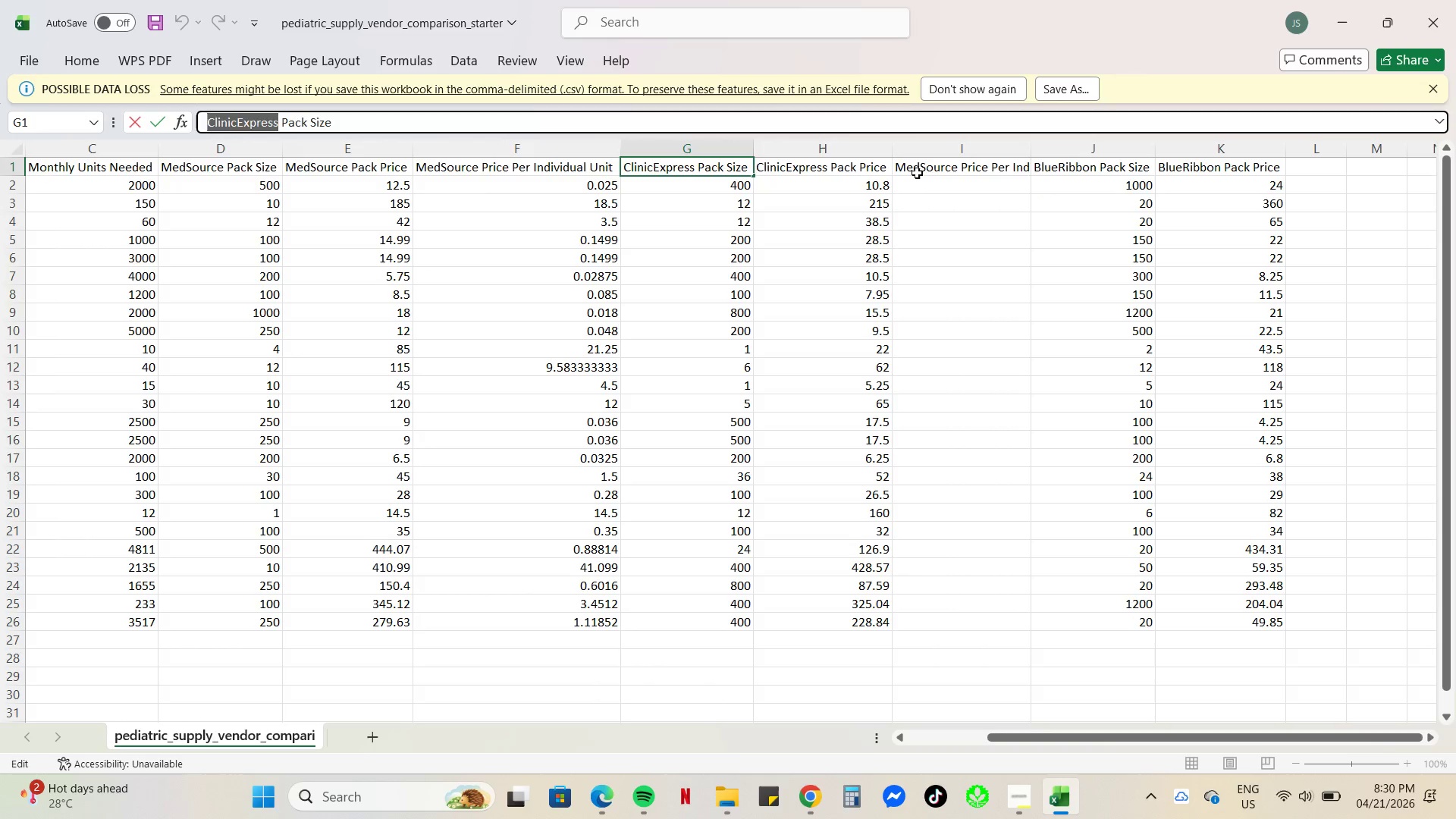 
double_click([924, 168])
 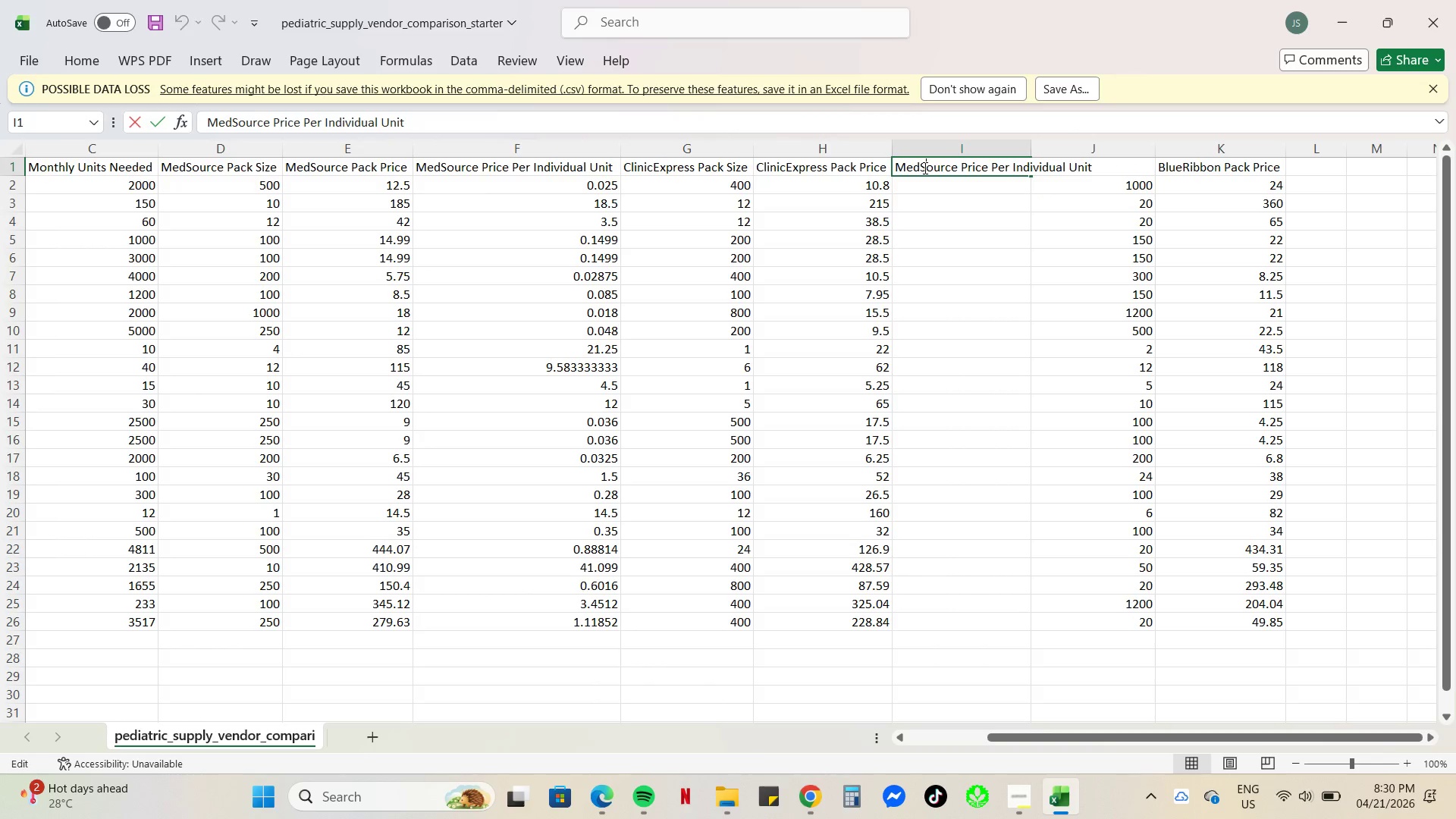 
triple_click([924, 168])
 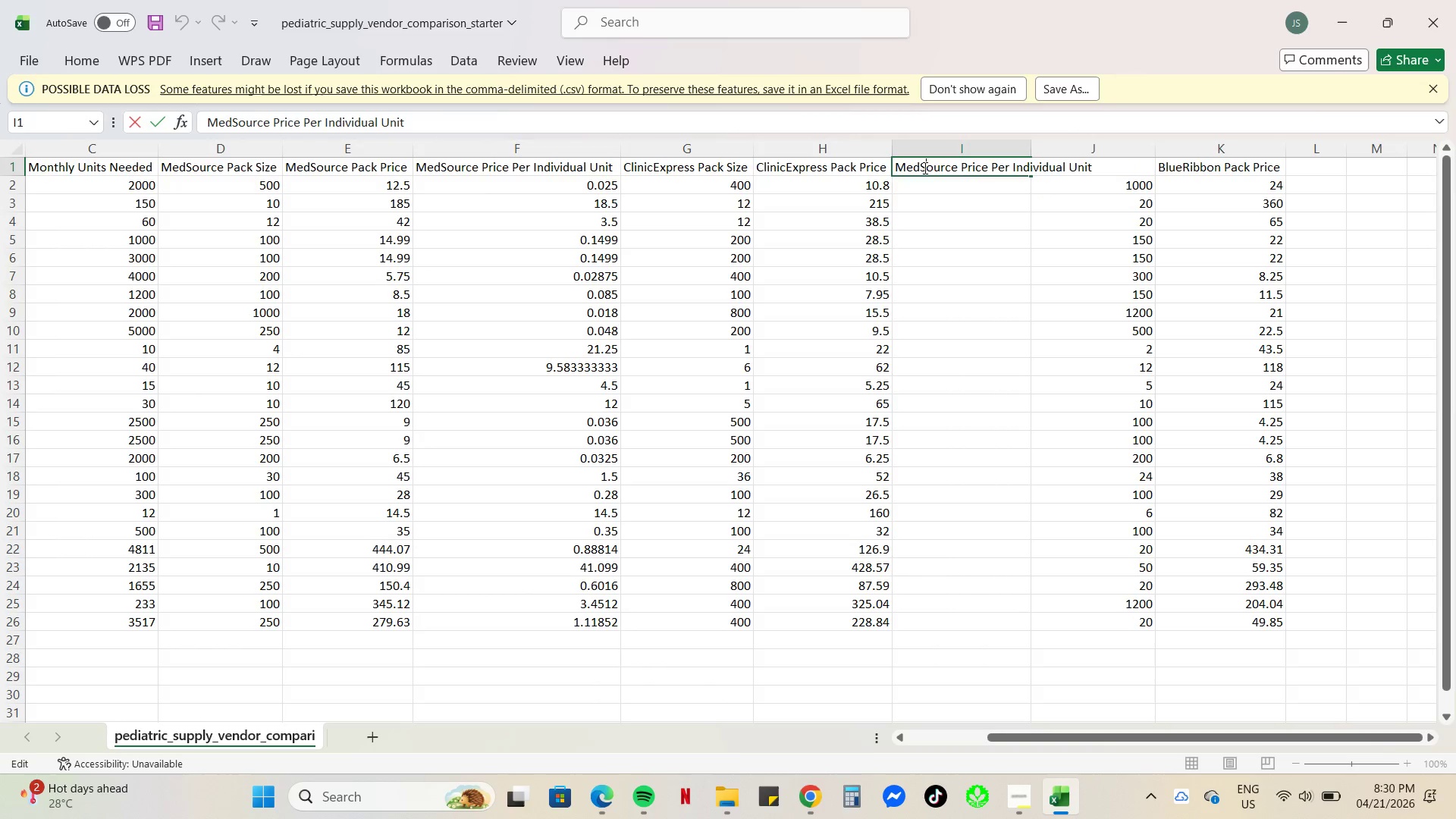 
triple_click([924, 168])
 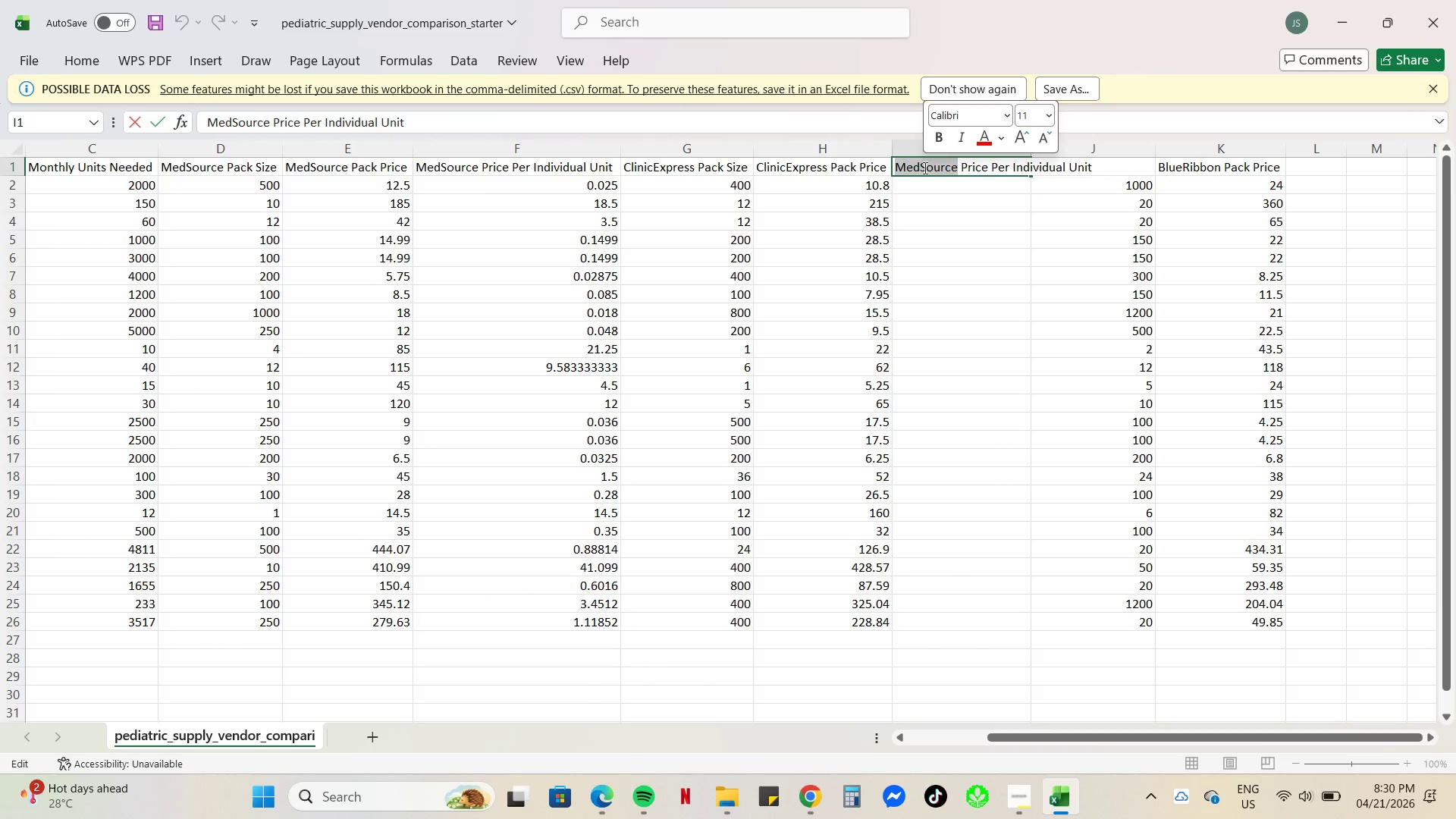 
key(Control+V)
 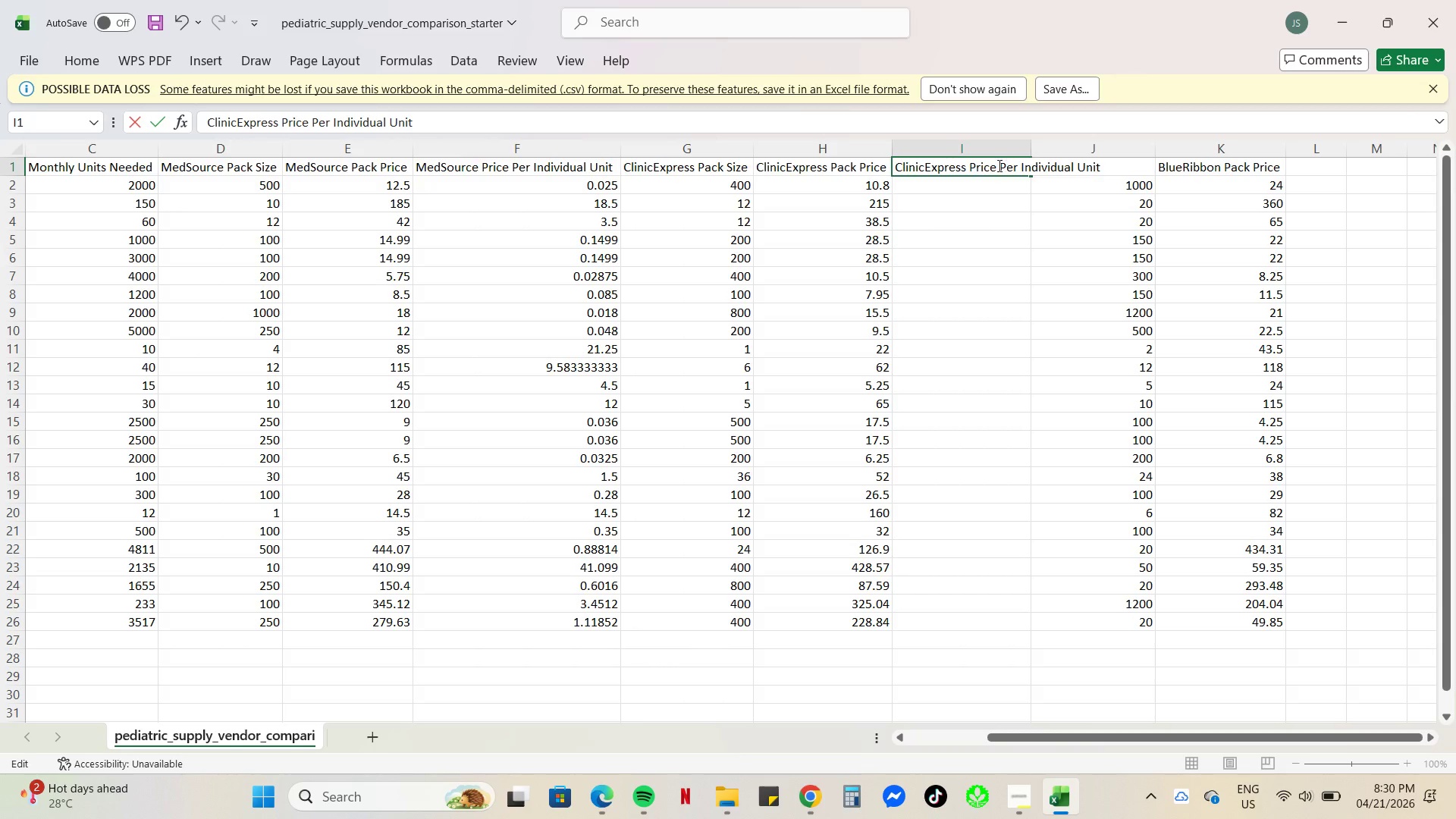 
left_click([979, 180])
 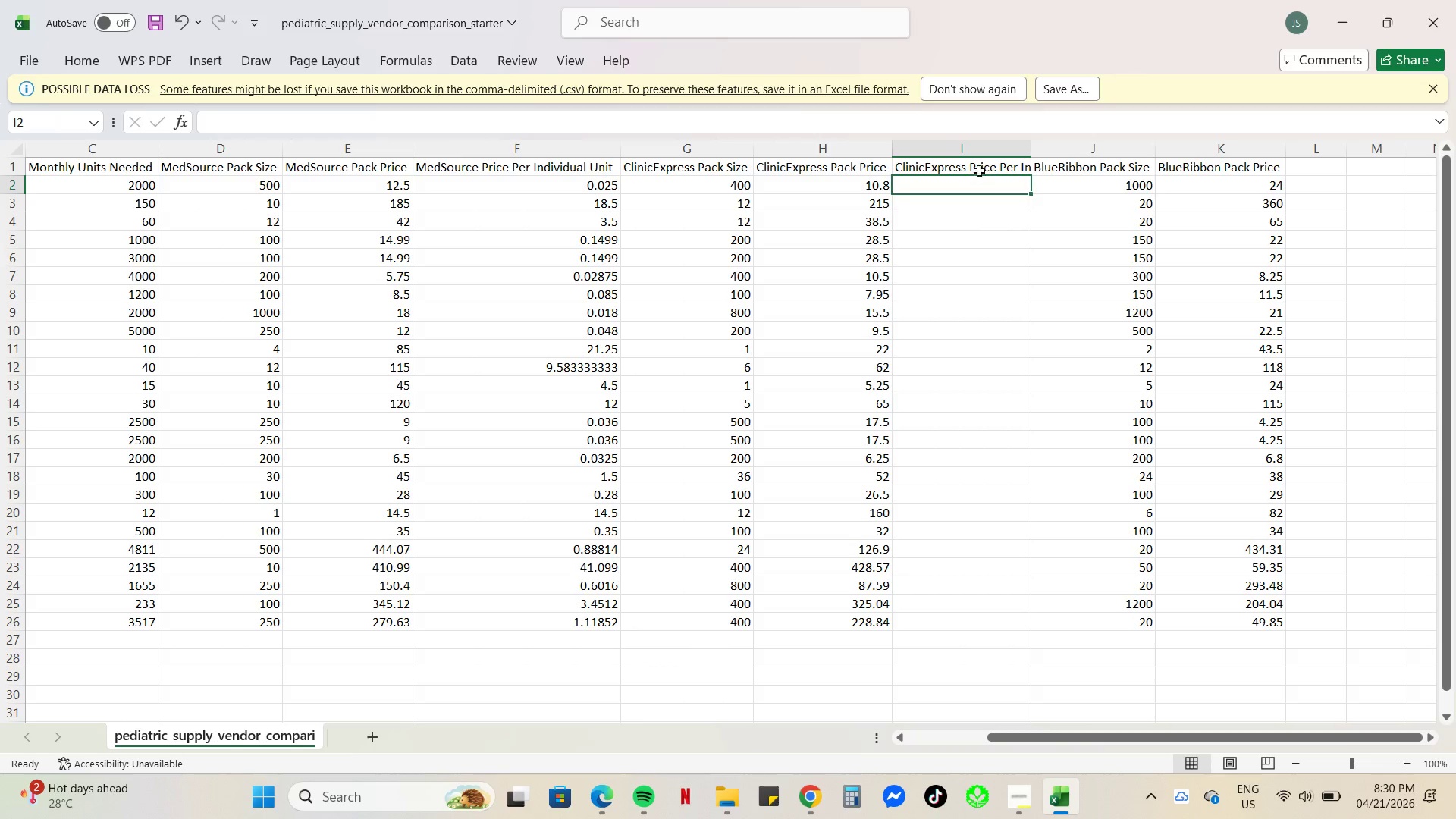 
left_click([979, 168])
 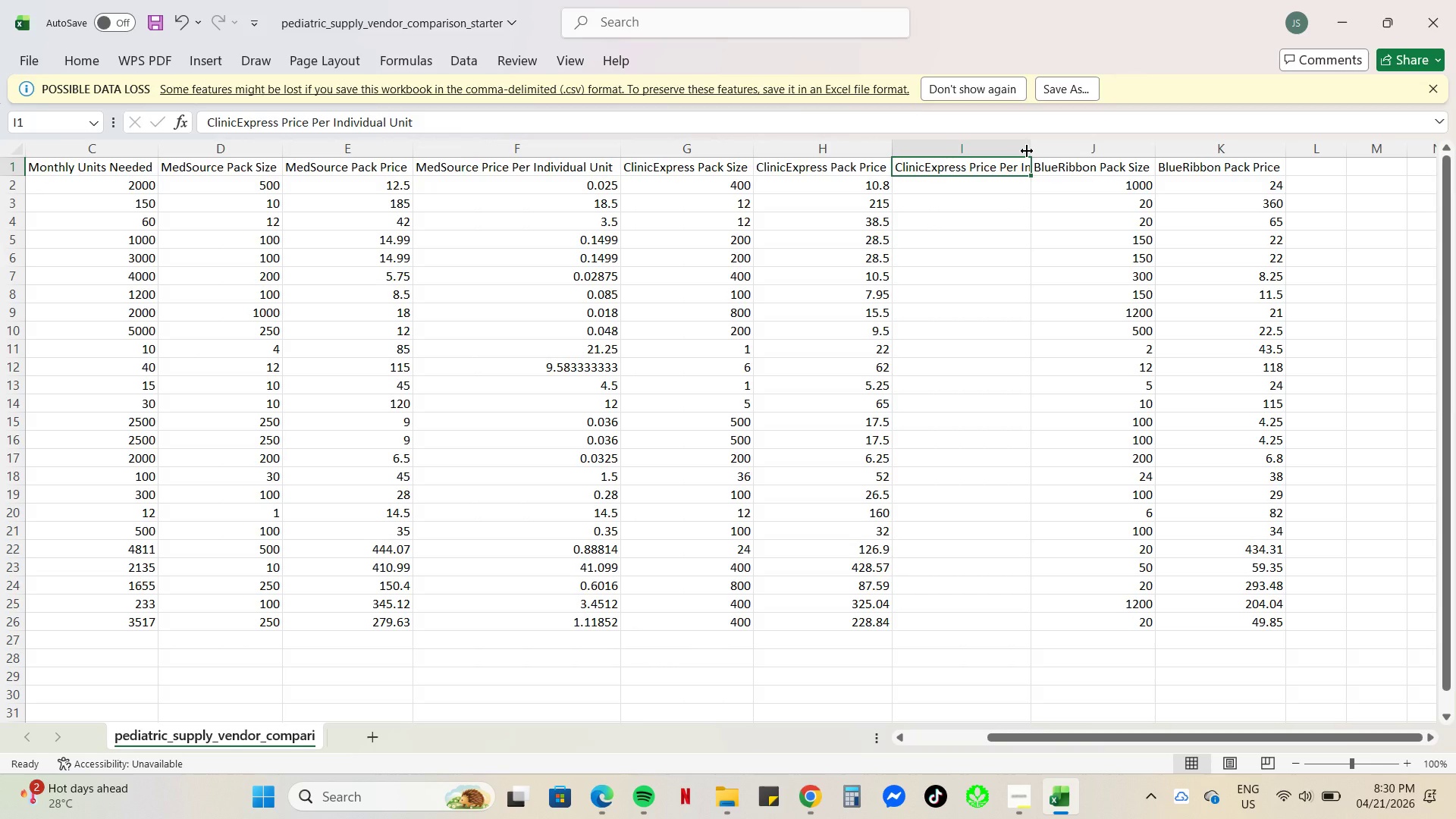 
double_click([1027, 151])
 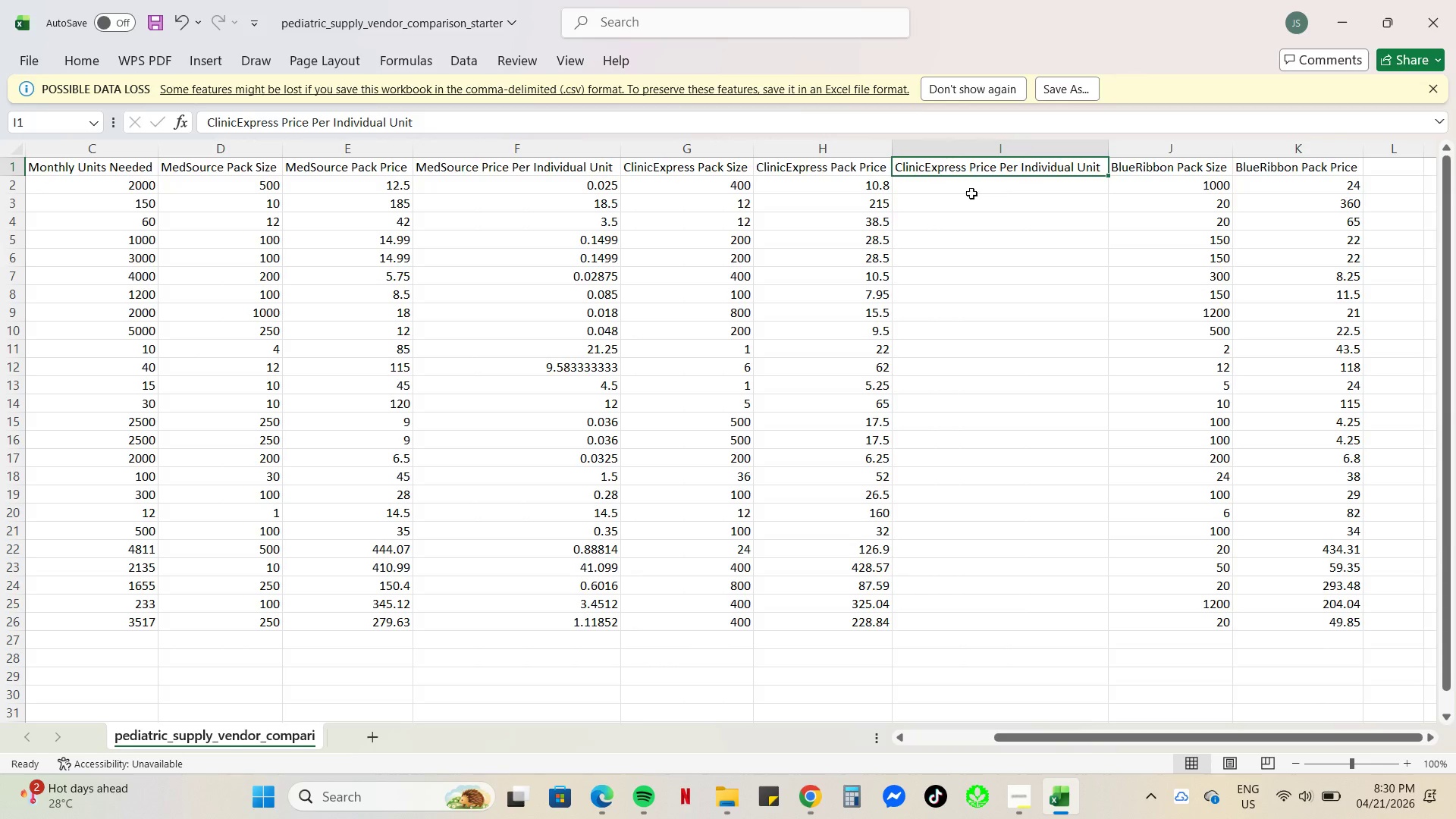 
left_click([937, 189])
 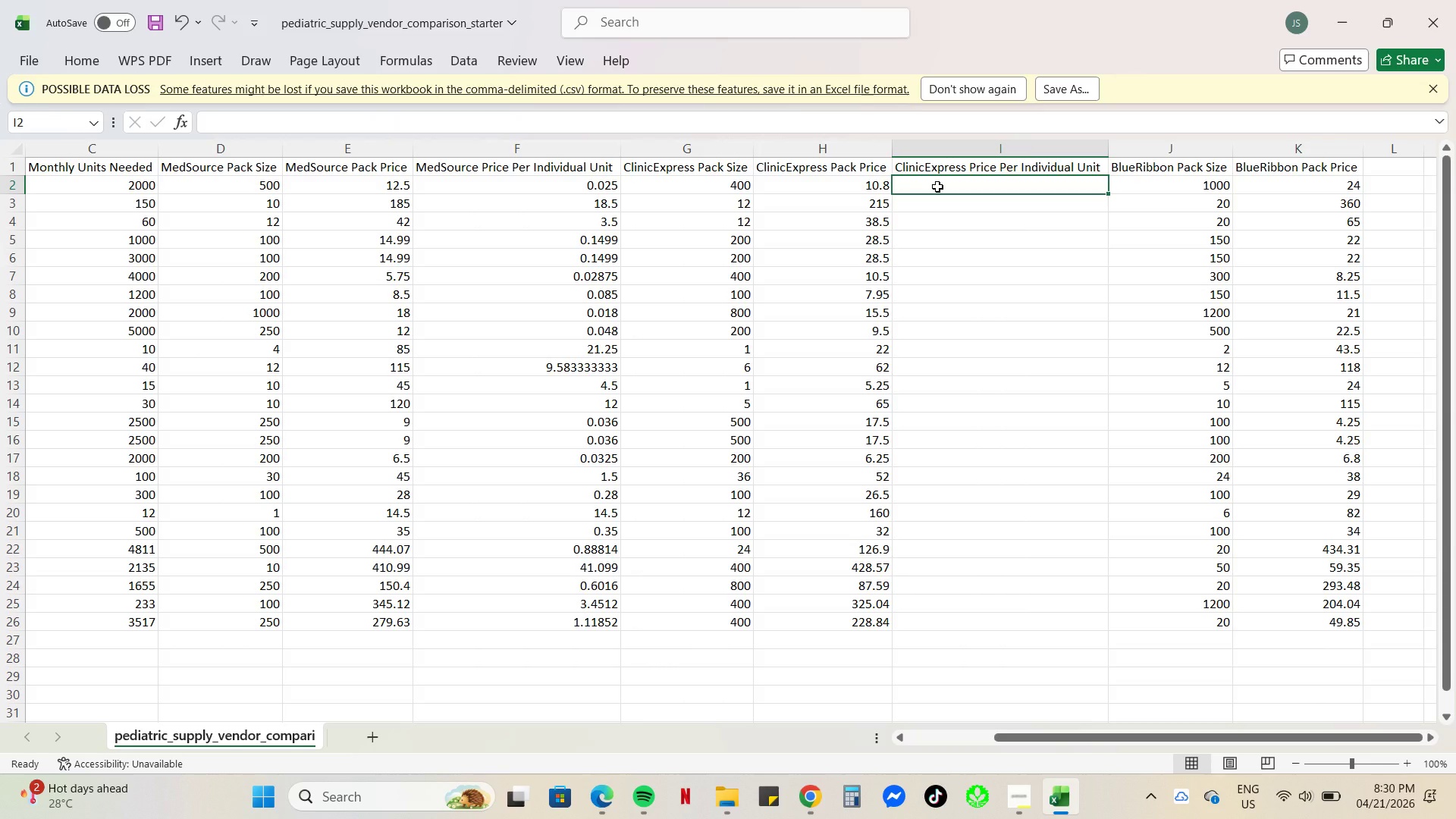 
key(Equal)
 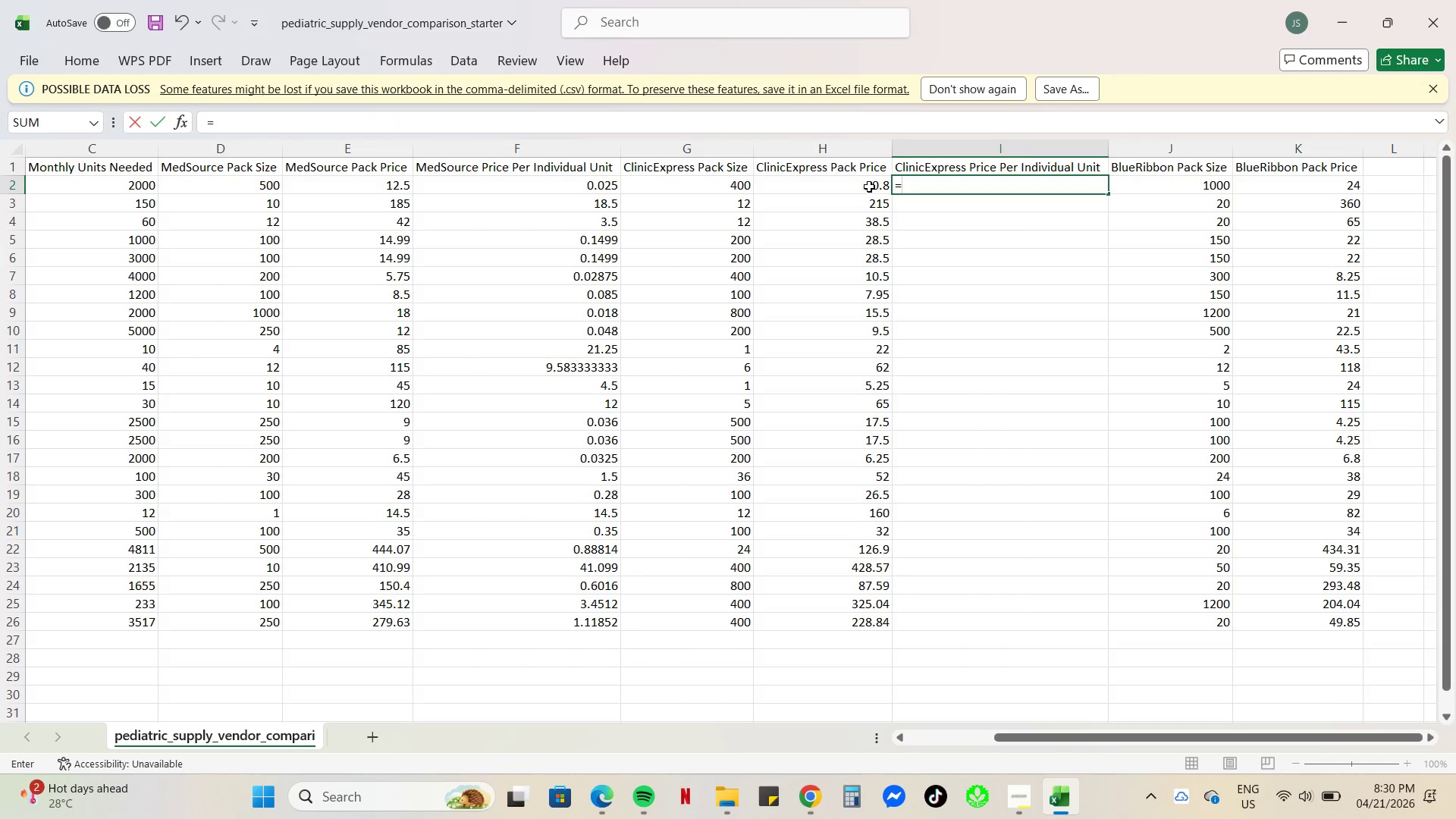 
left_click([867, 185])
 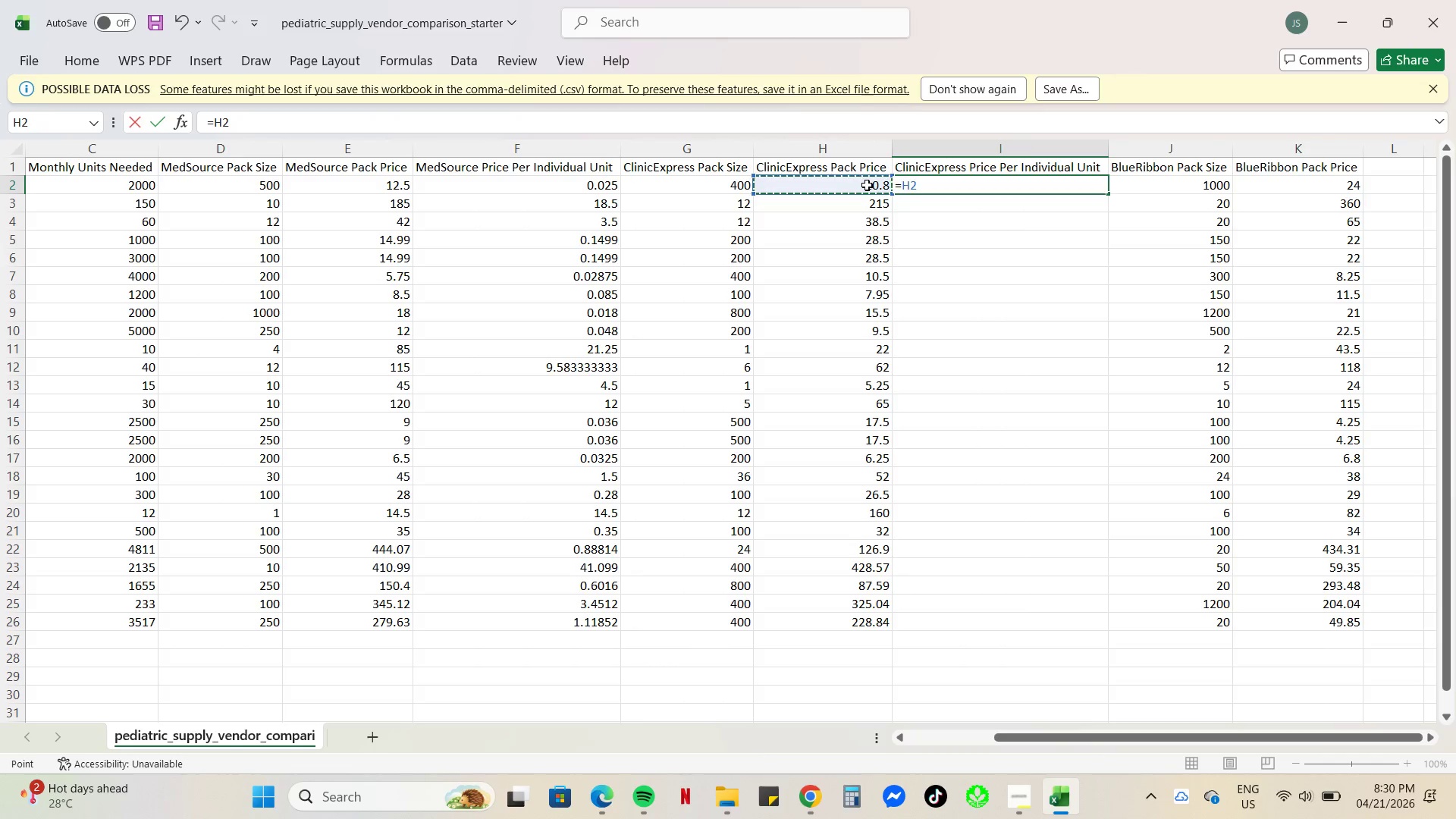 
key(NumpadDivide)
 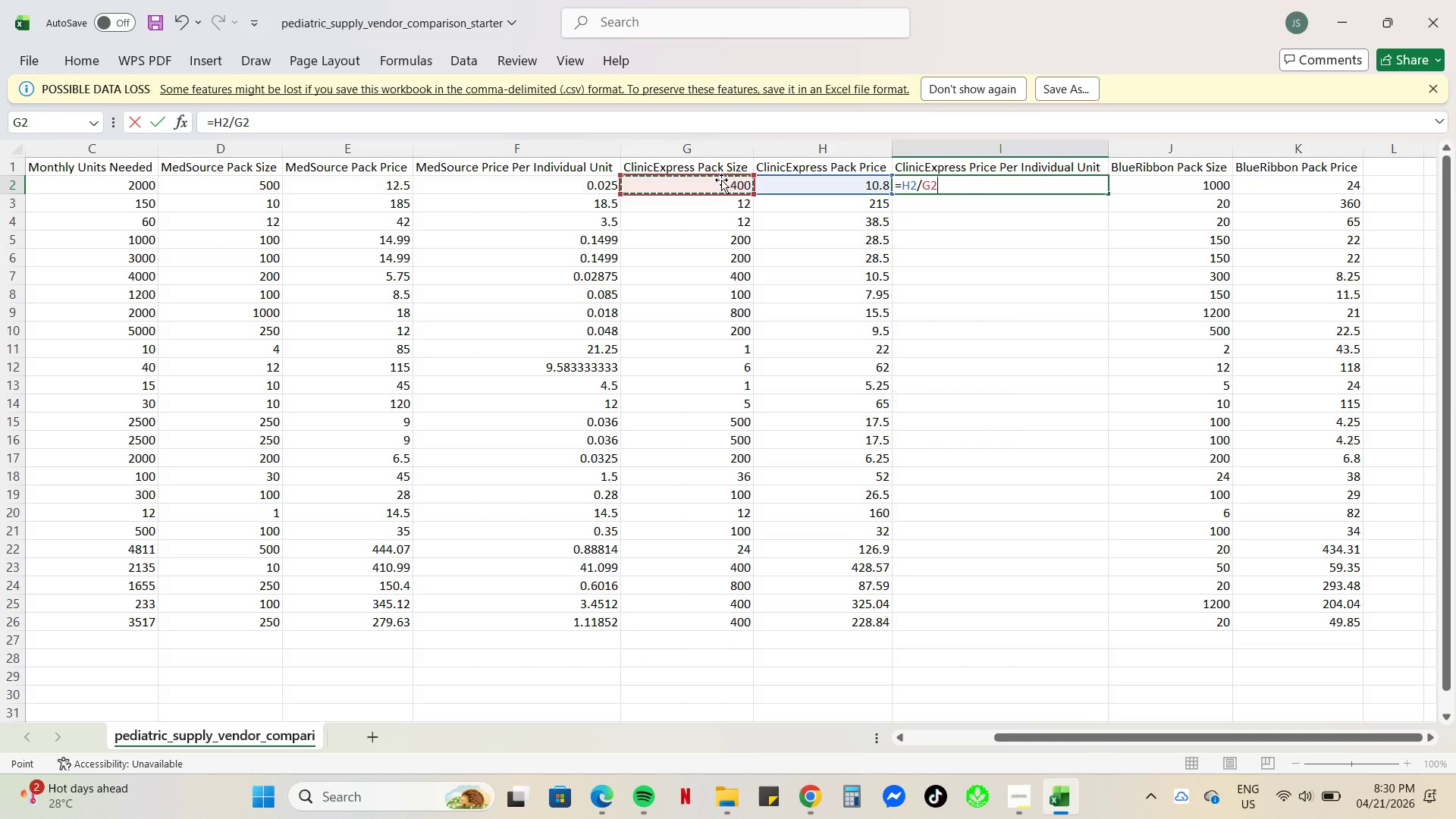 
key(NumpadEnter)
 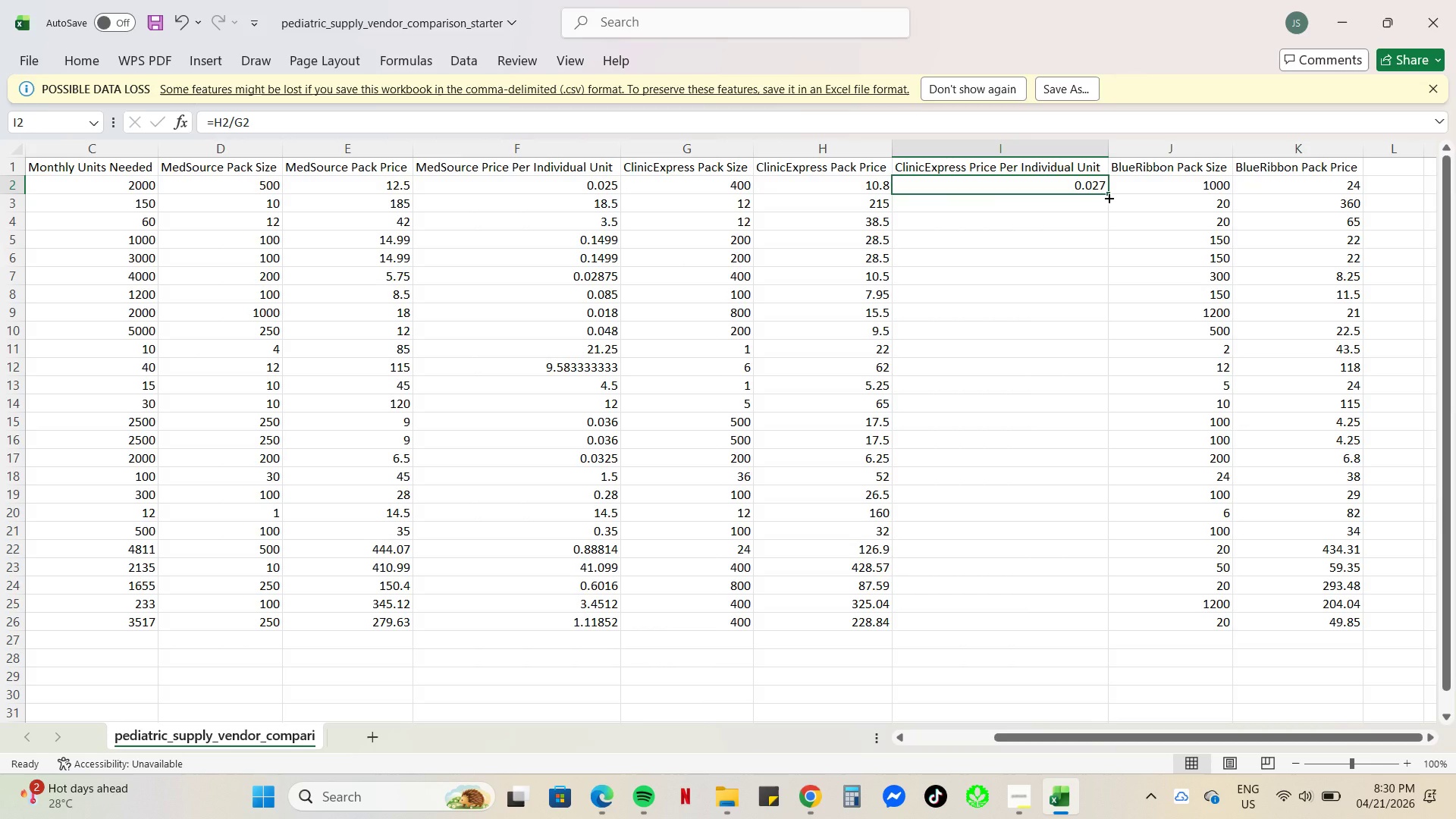 
left_click_drag(start_coordinate=[1108, 196], to_coordinate=[1109, 628])
 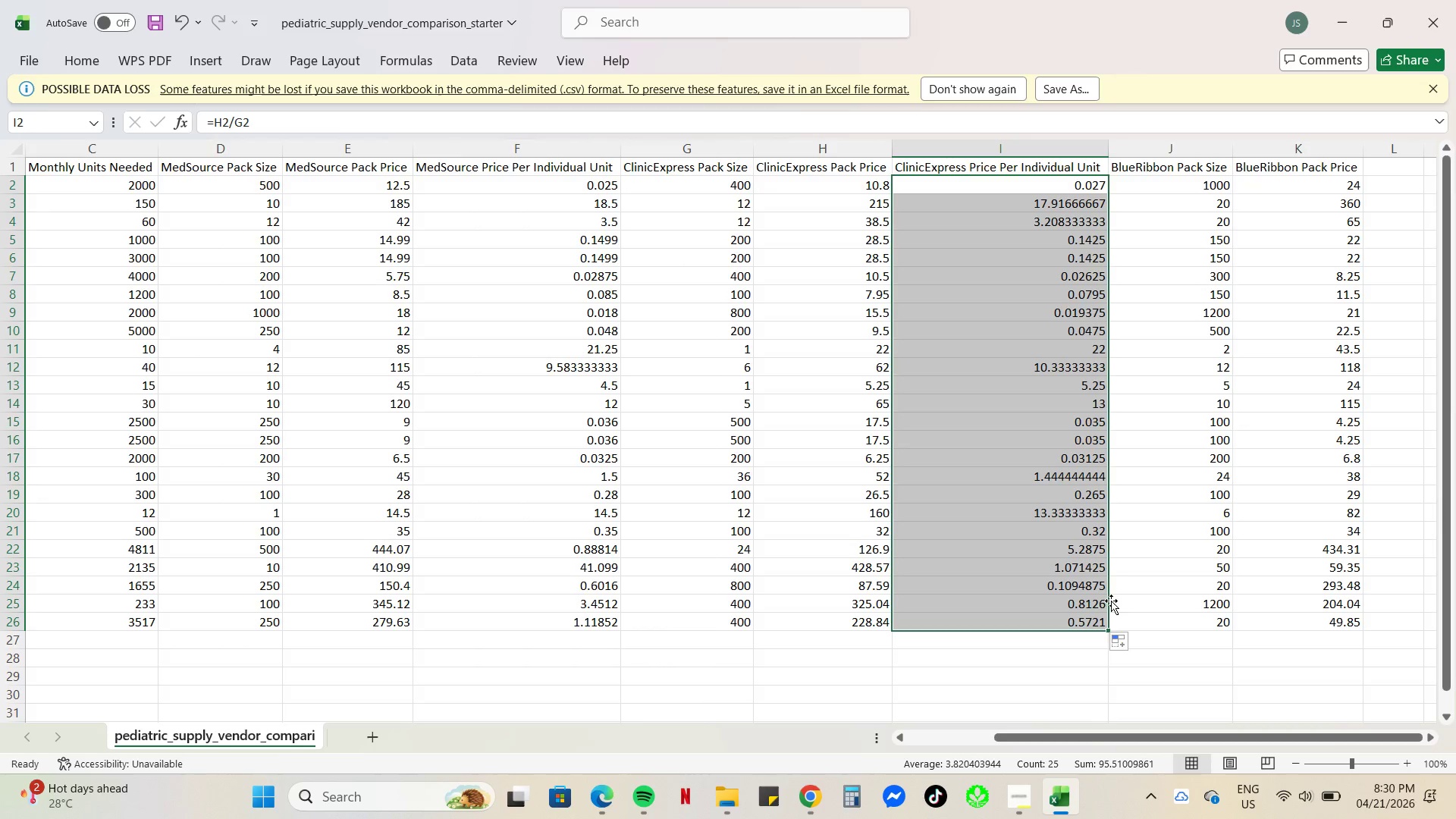 
mouse_move([1106, 552])
 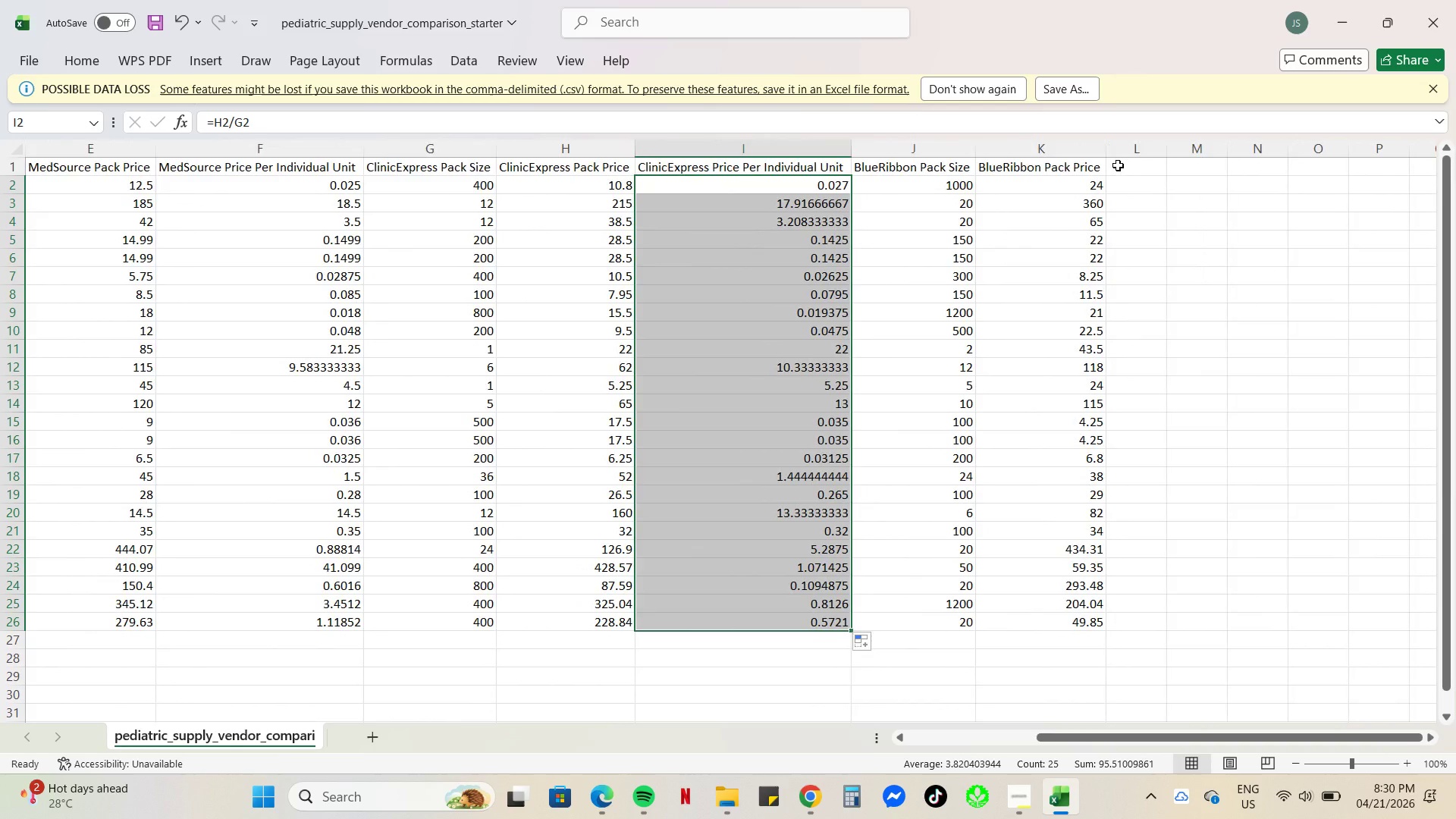 
left_click([1125, 165])
 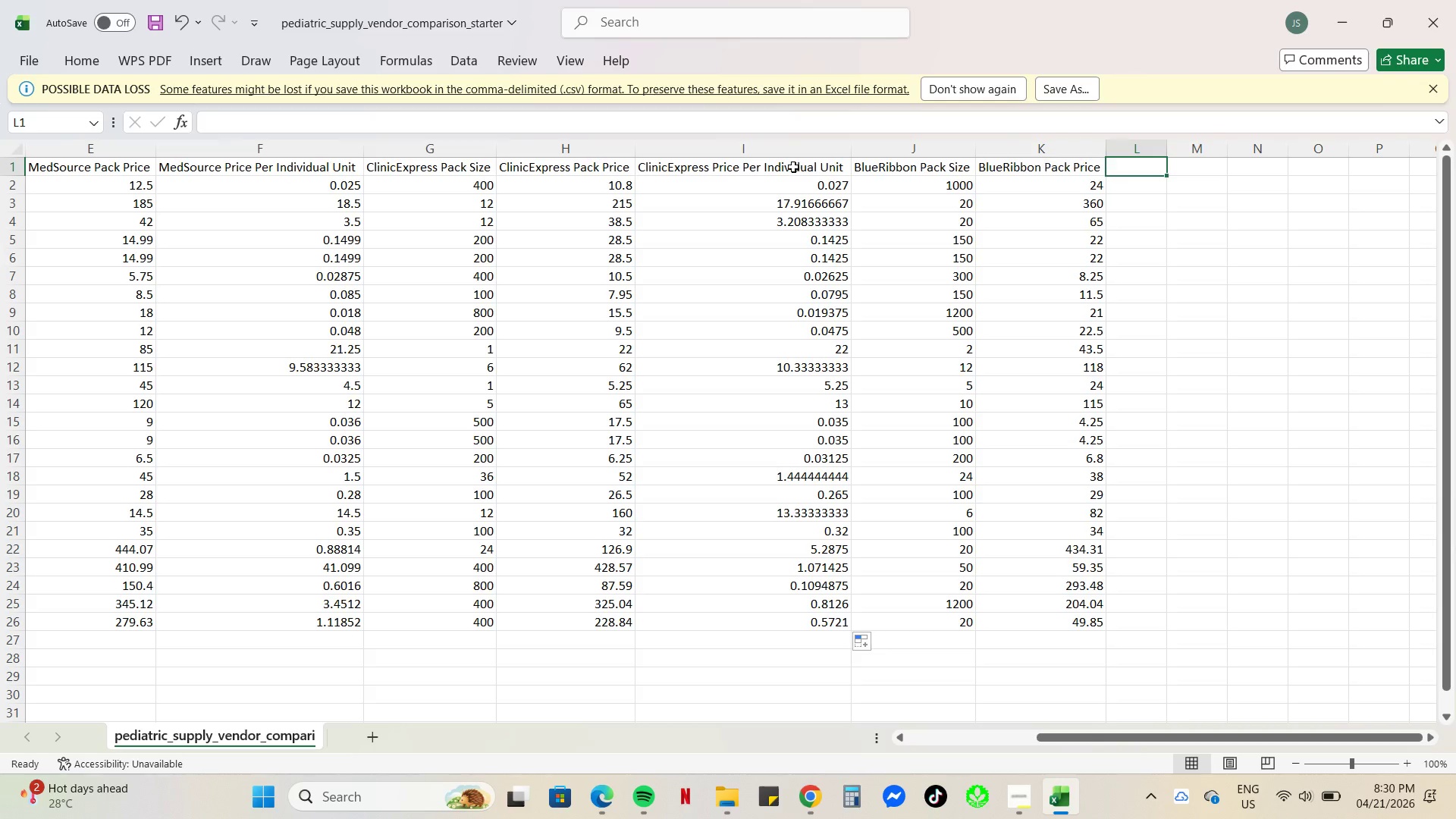 
left_click([691, 166])
 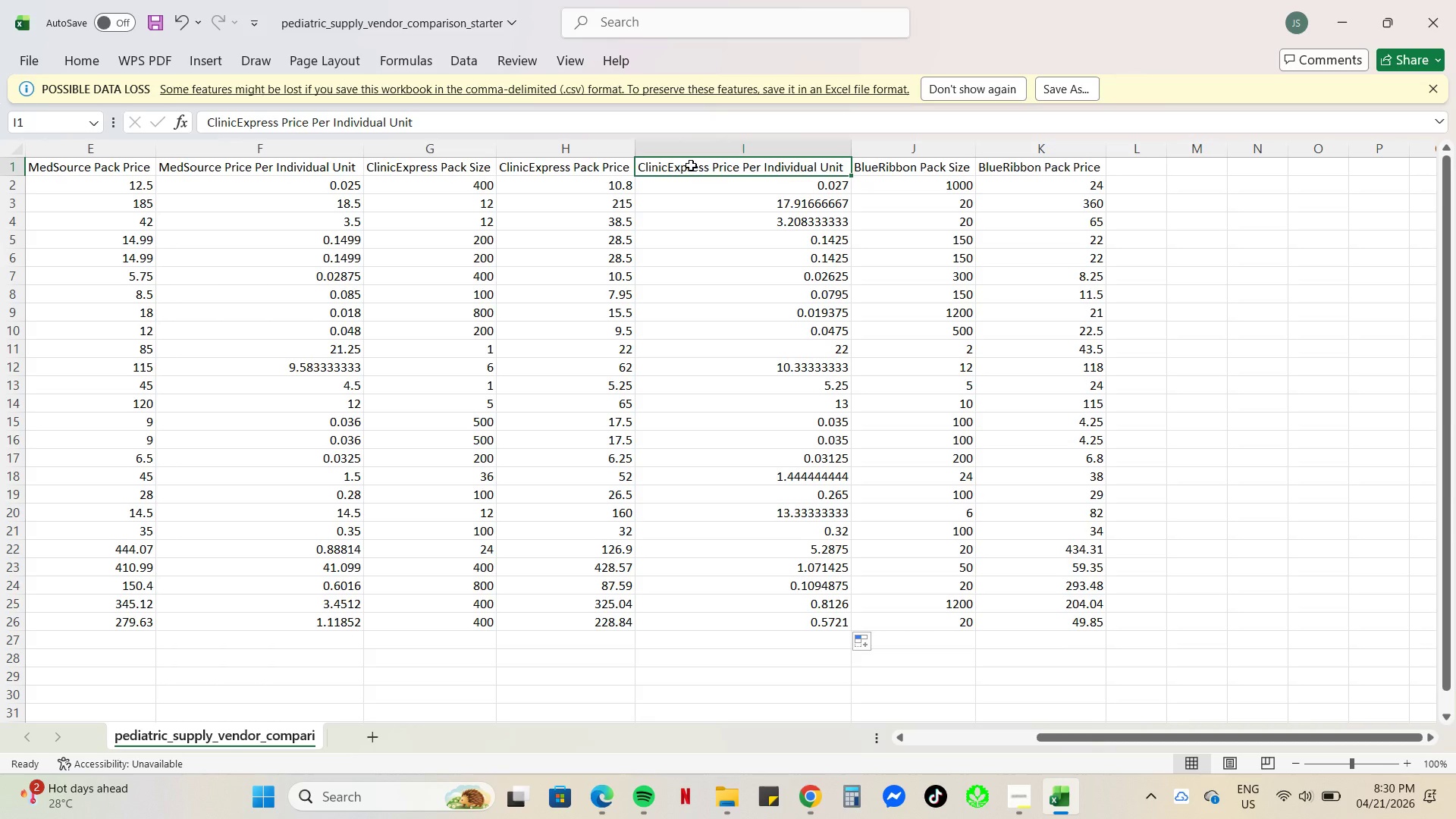 
hold_key(key=ControlLeft, duration=0.64)
 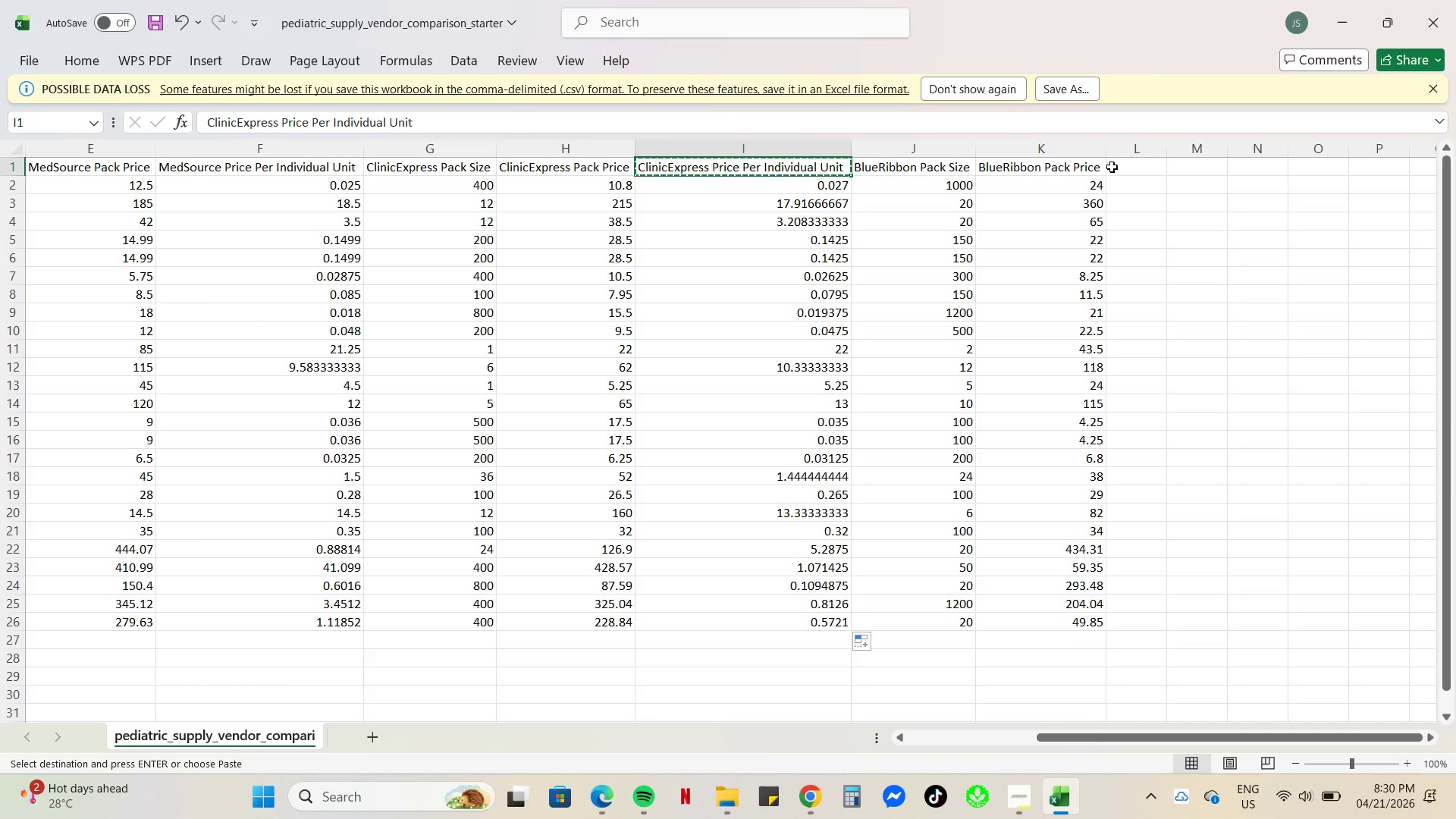 
key(C)
 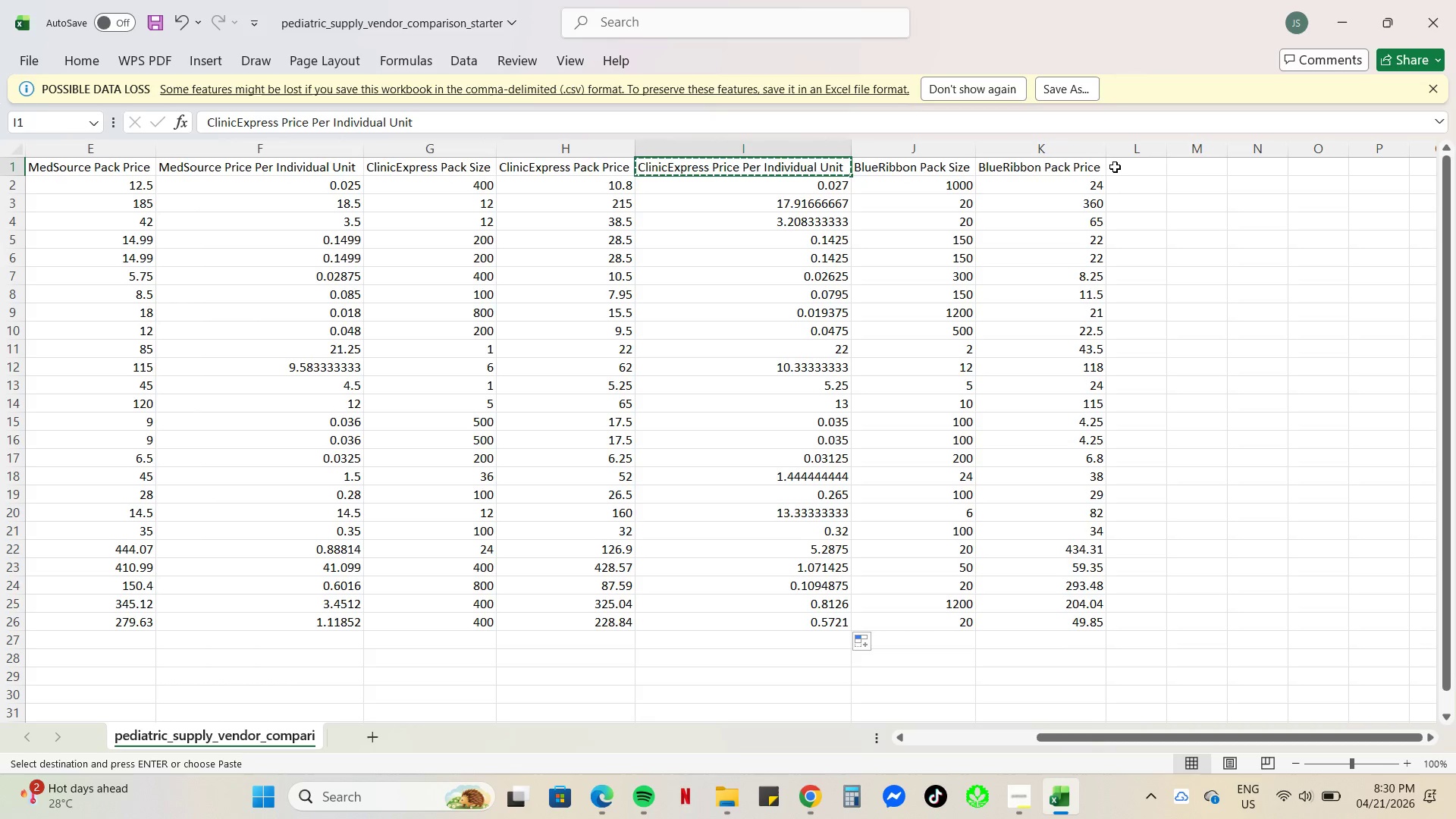 
left_click([1118, 167])
 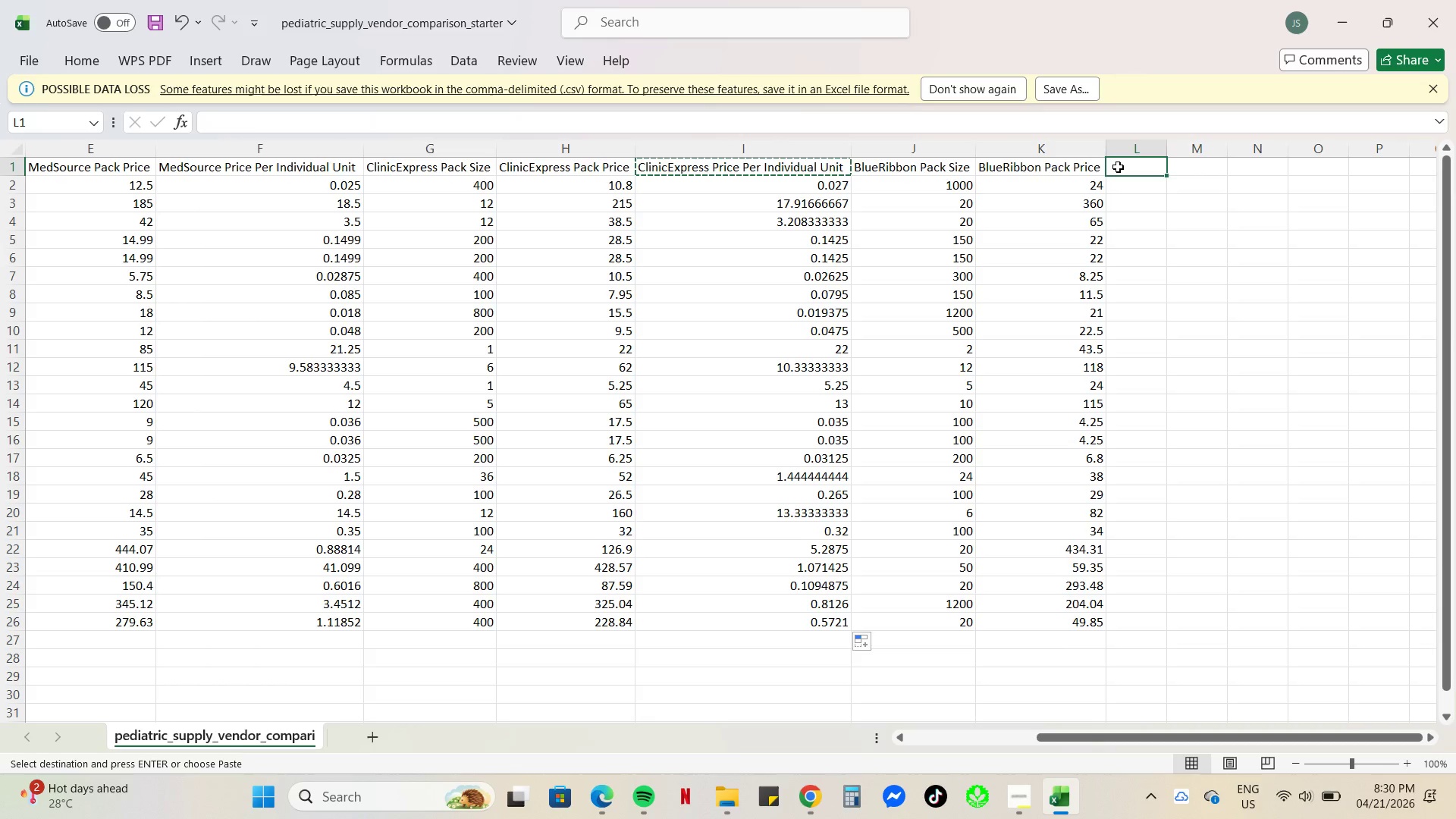 
hold_key(key=ControlLeft, duration=0.67)
 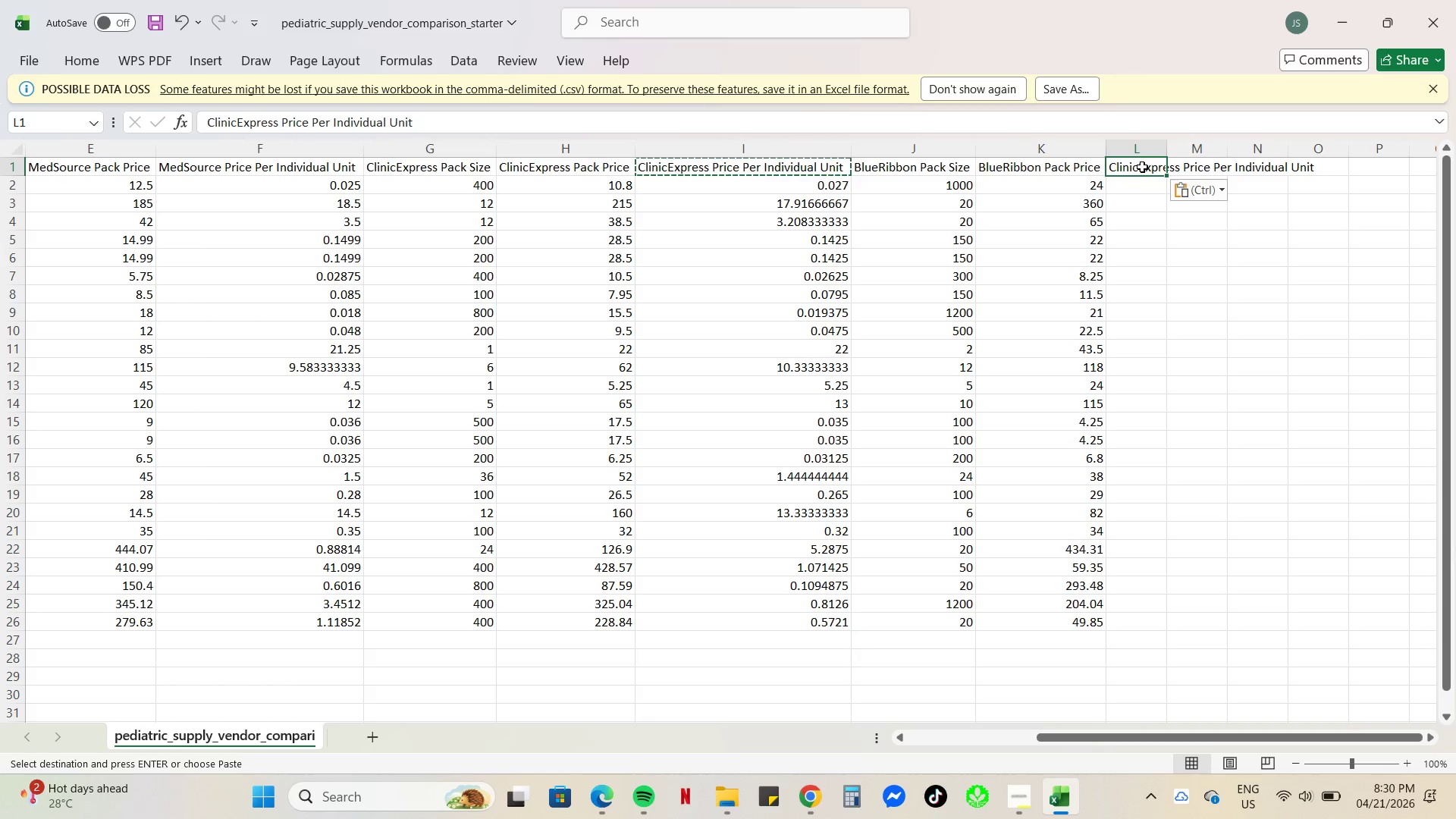 
key(V)
 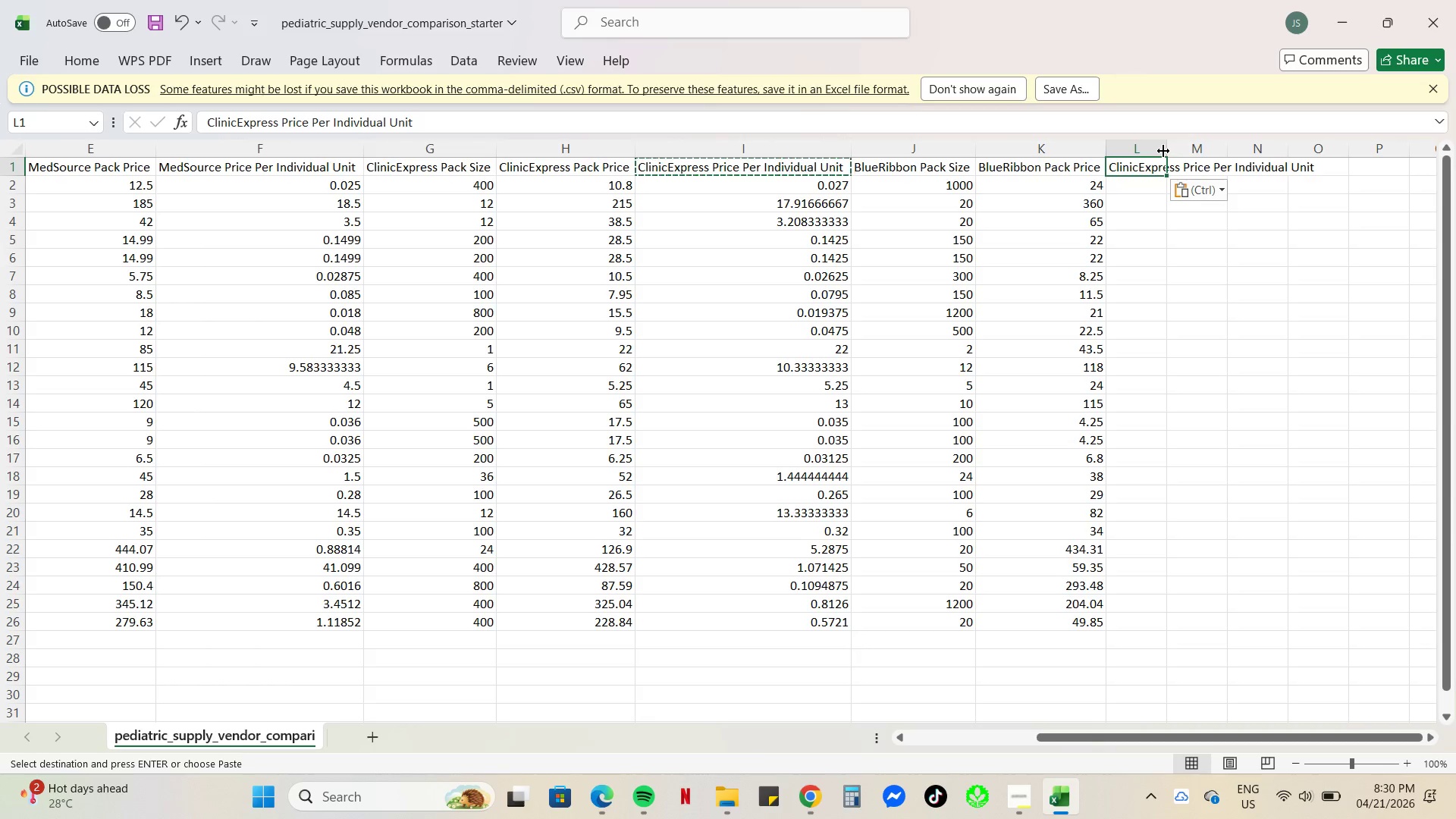 
double_click([1163, 151])
 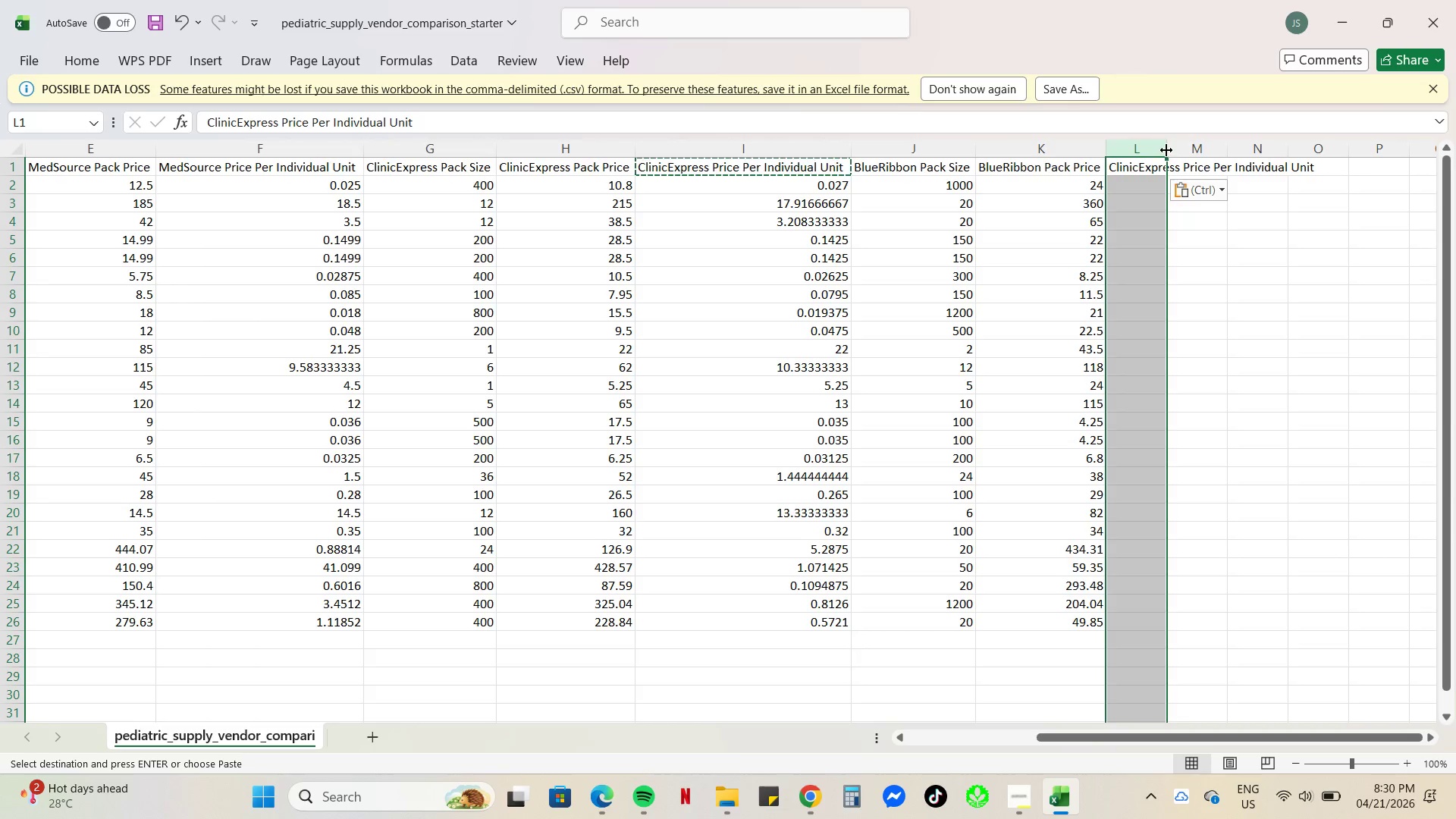 
double_click([1167, 150])
 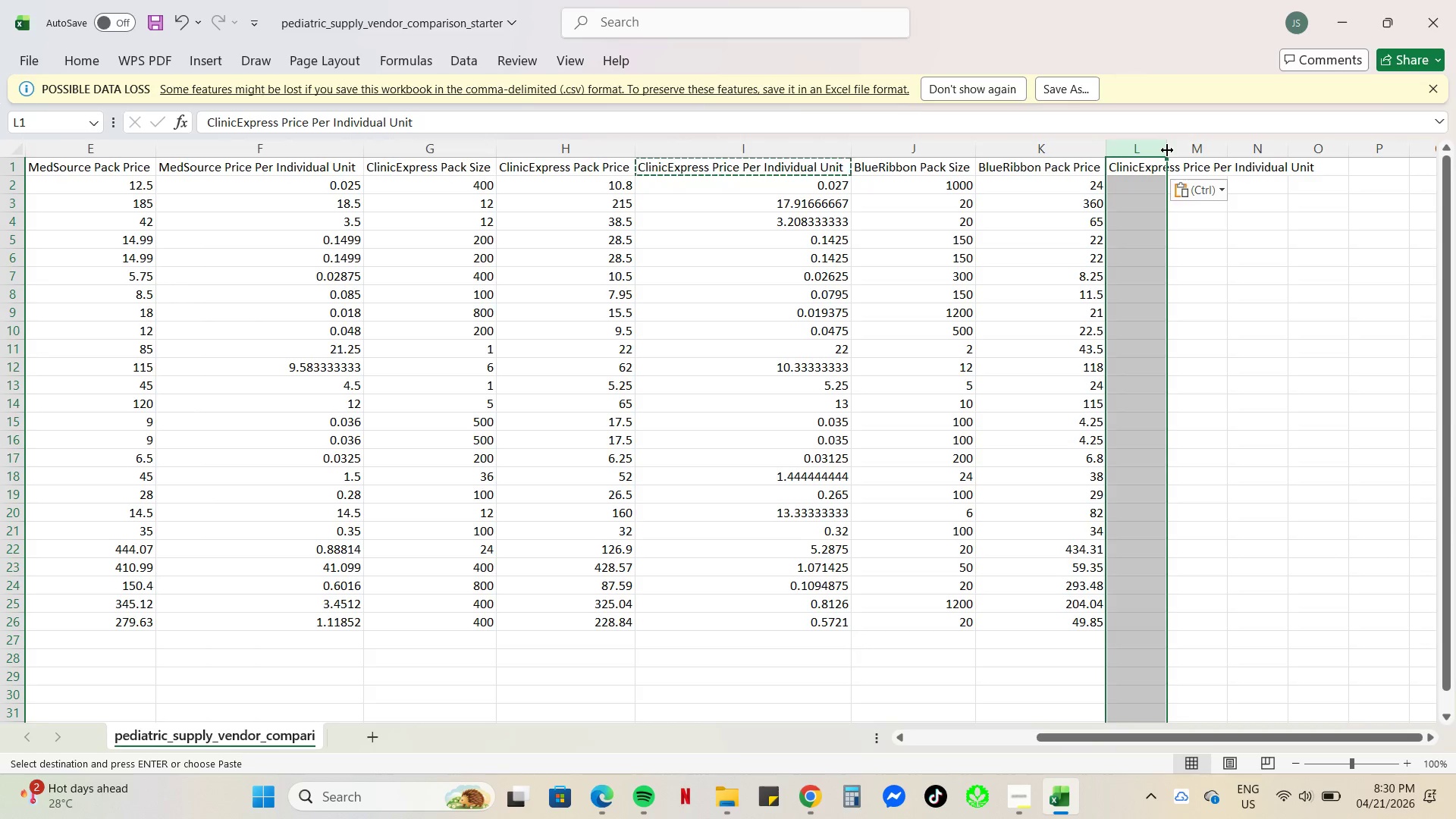 
double_click([1167, 150])
 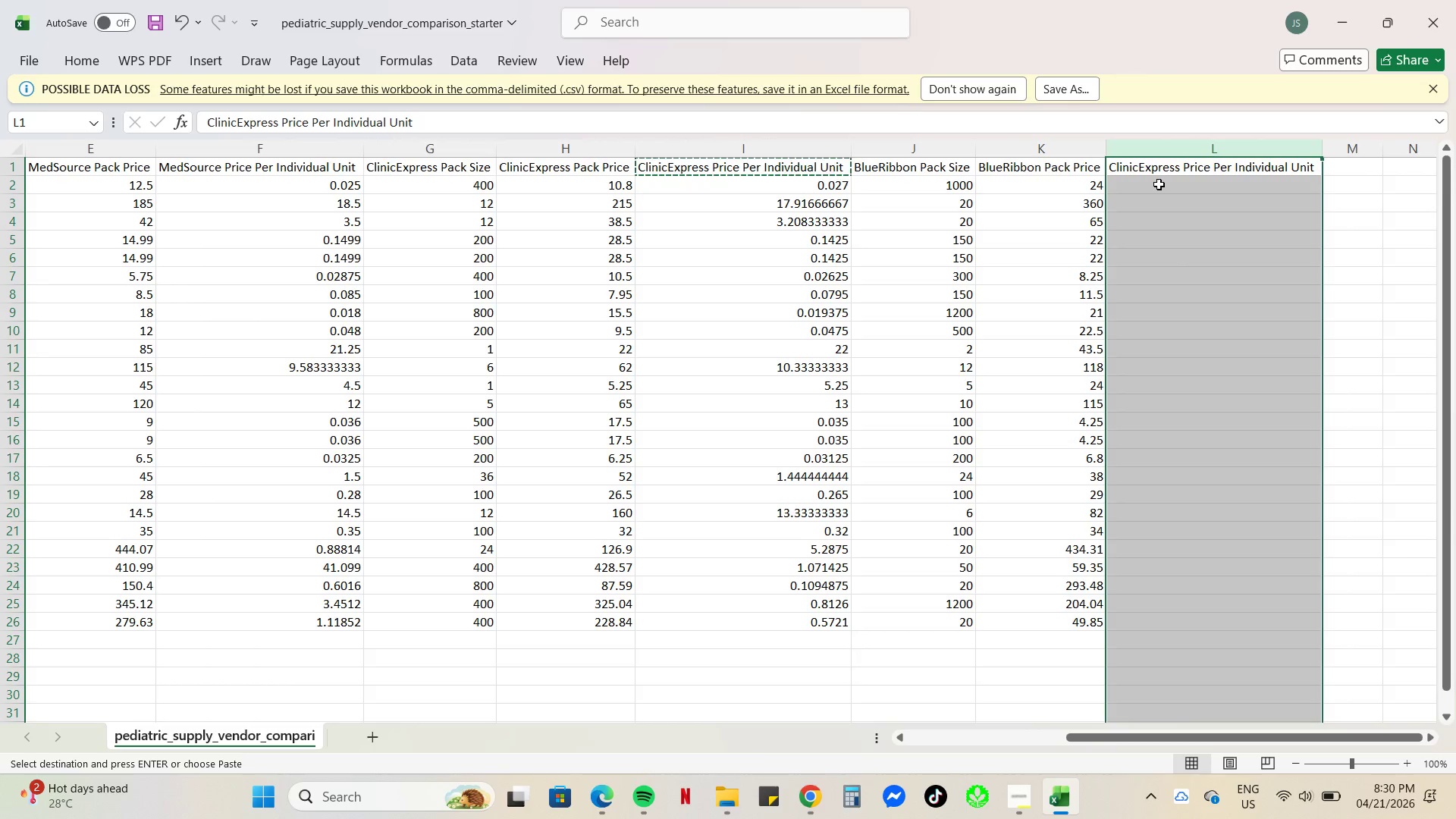 
left_click([1159, 184])
 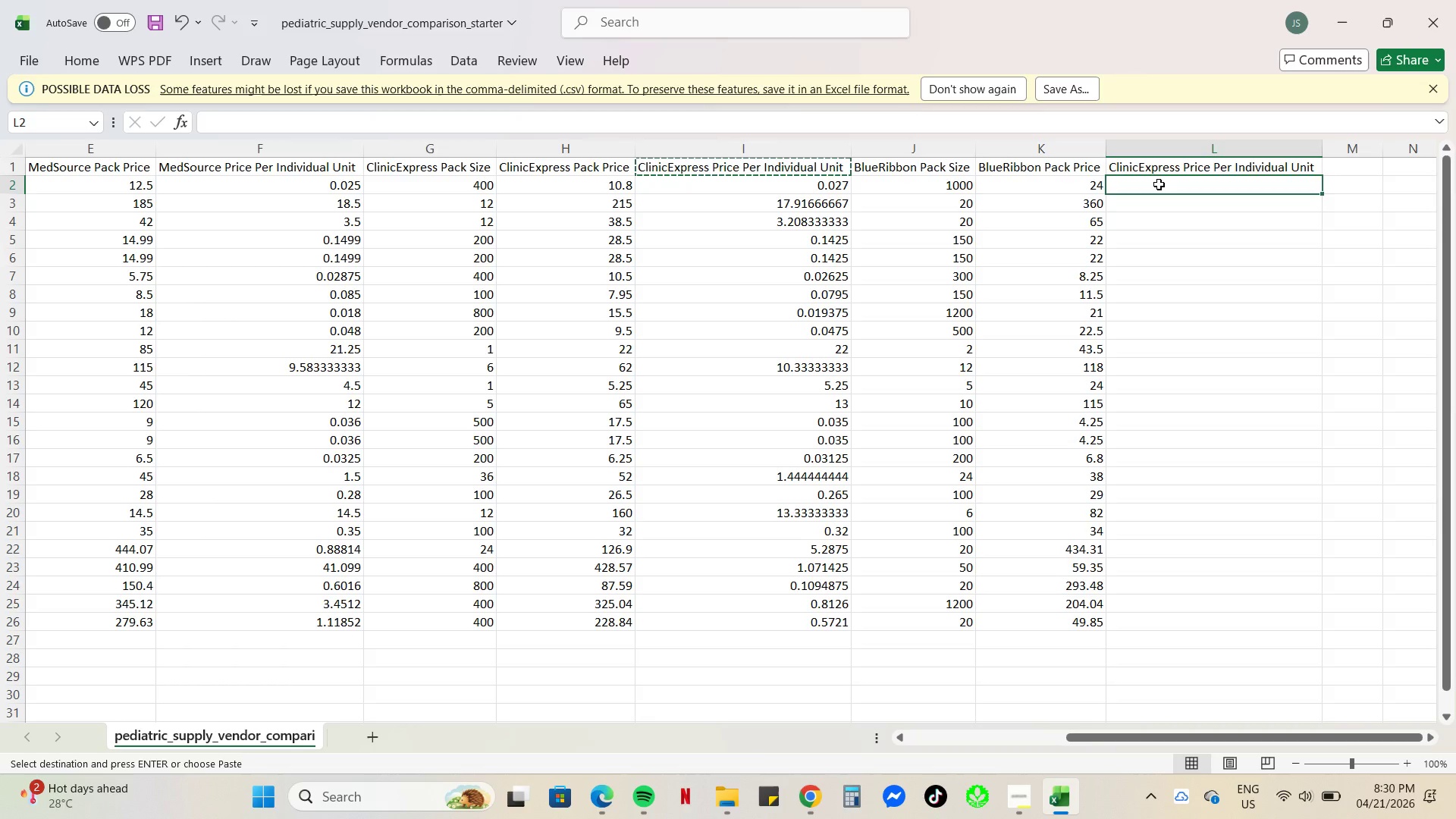 
key(Equal)
 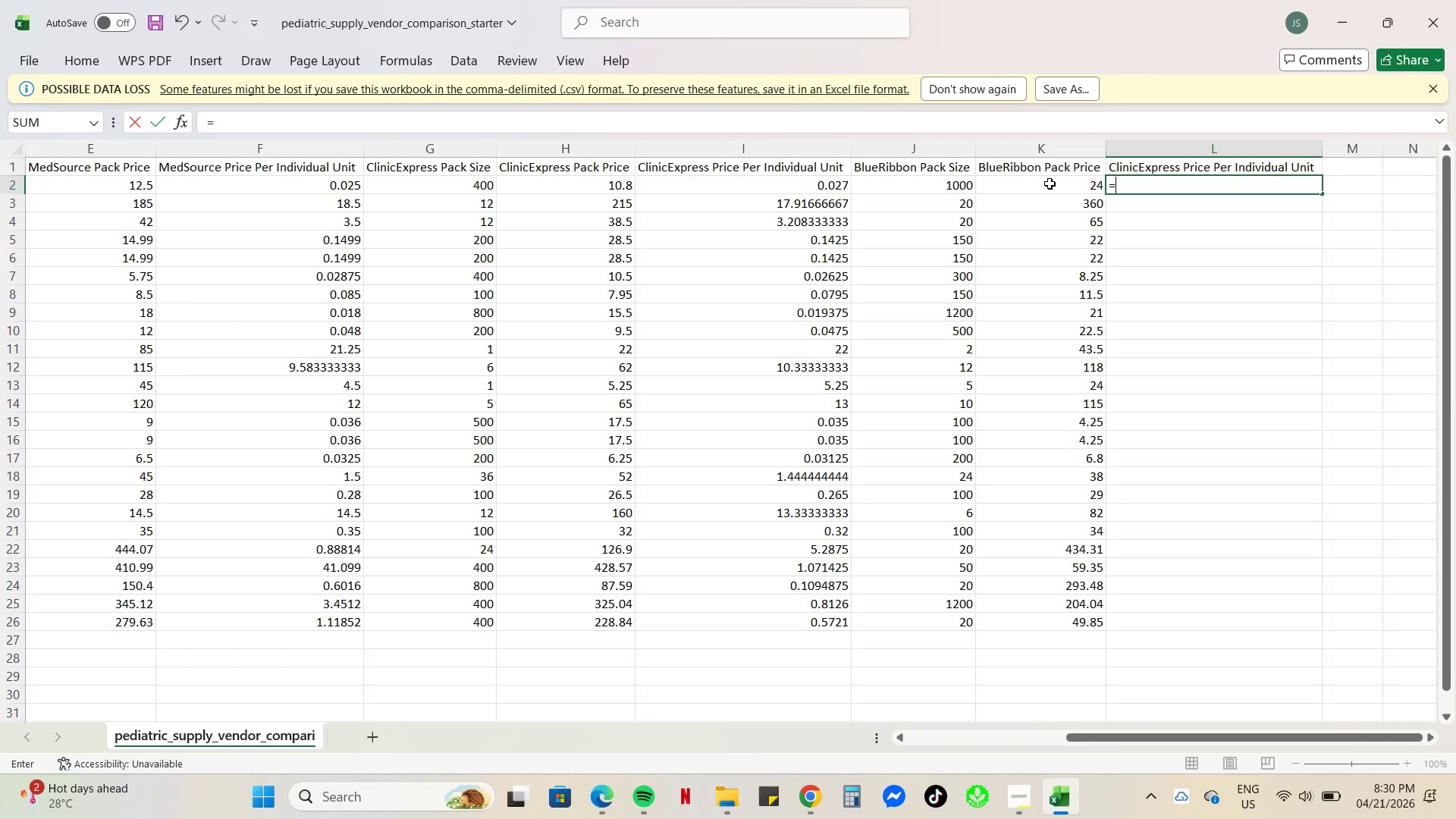 
left_click([1049, 184])
 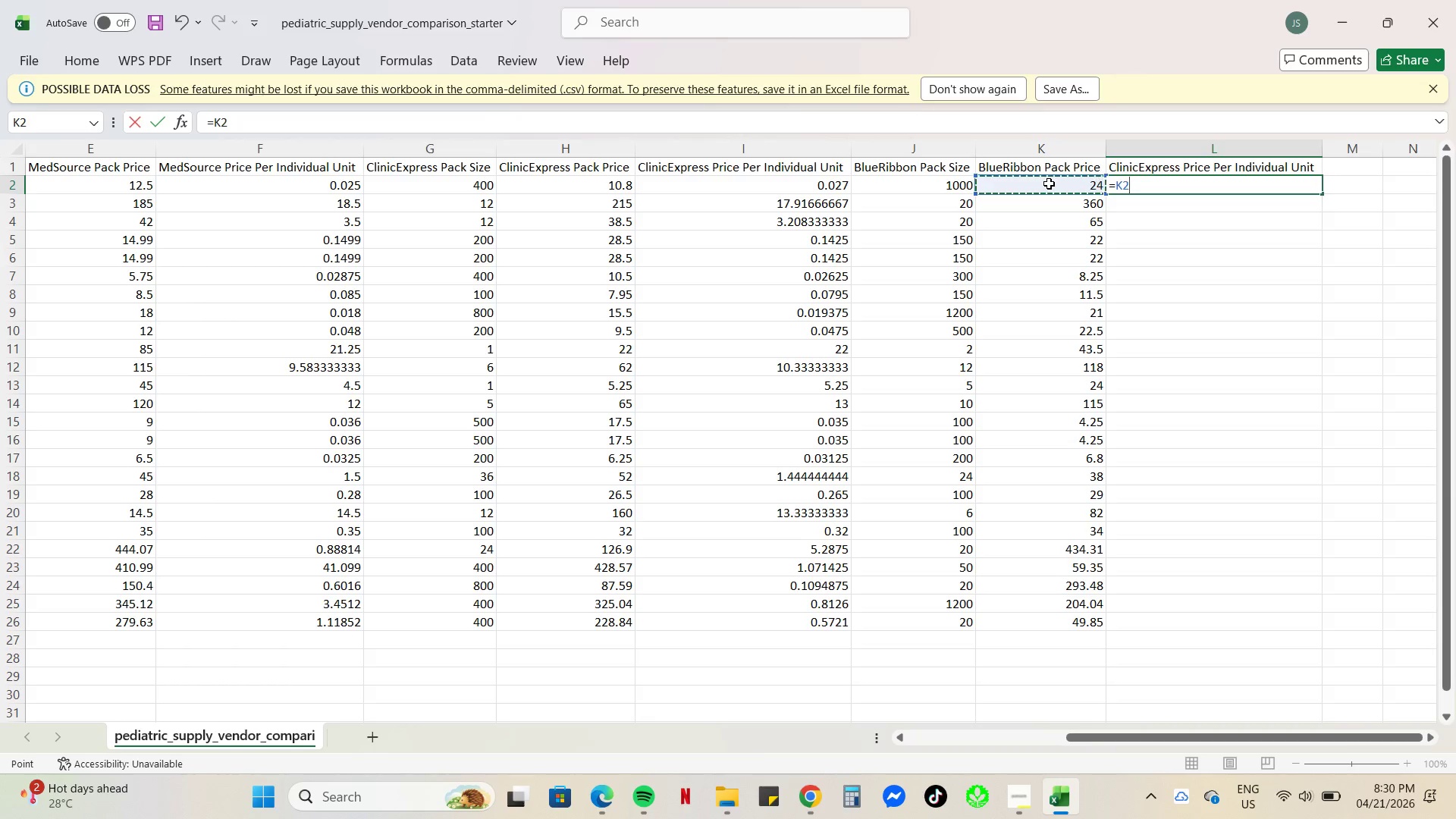 
wait(6.97)
 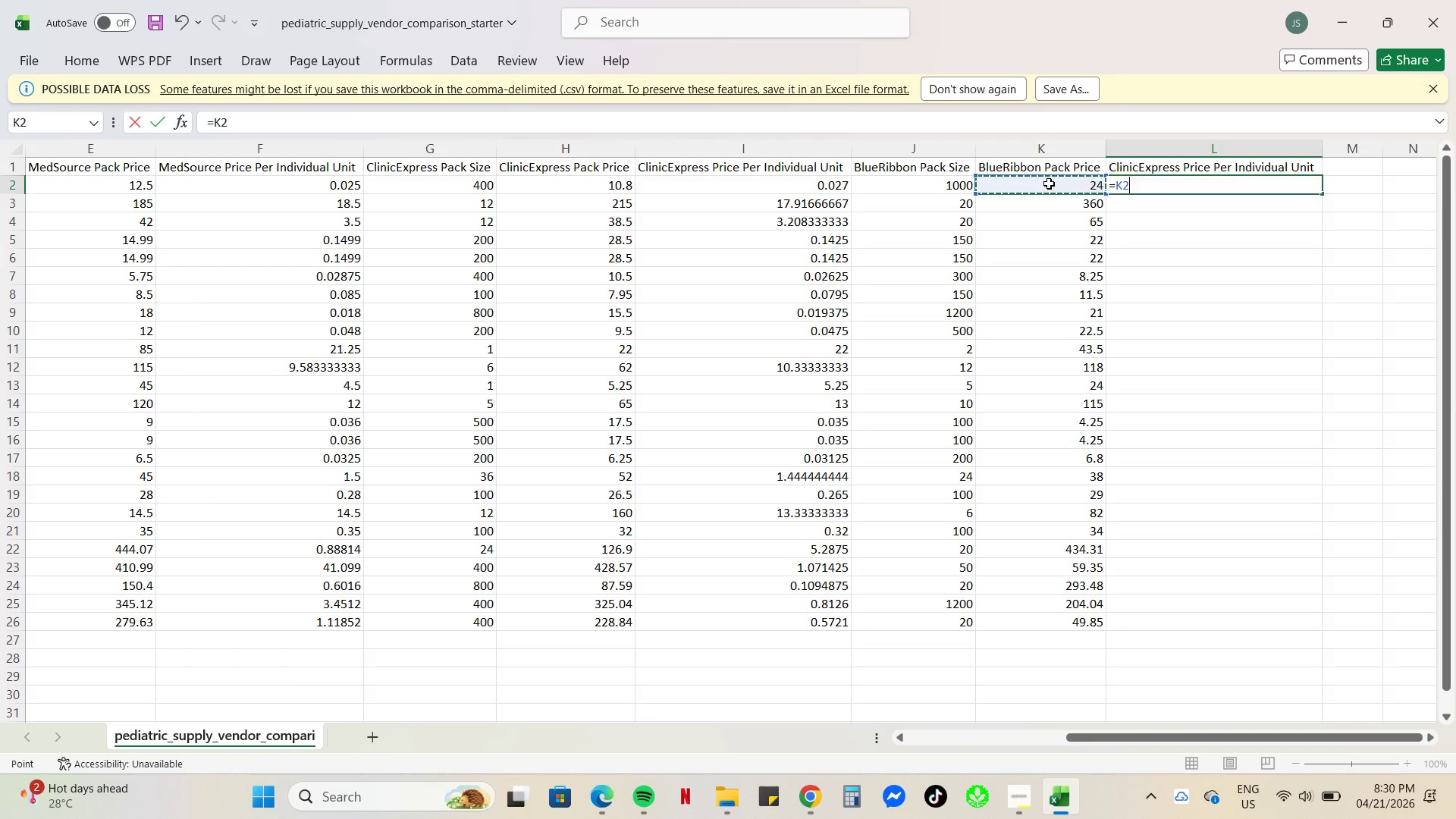 
key(NumpadDivide)
 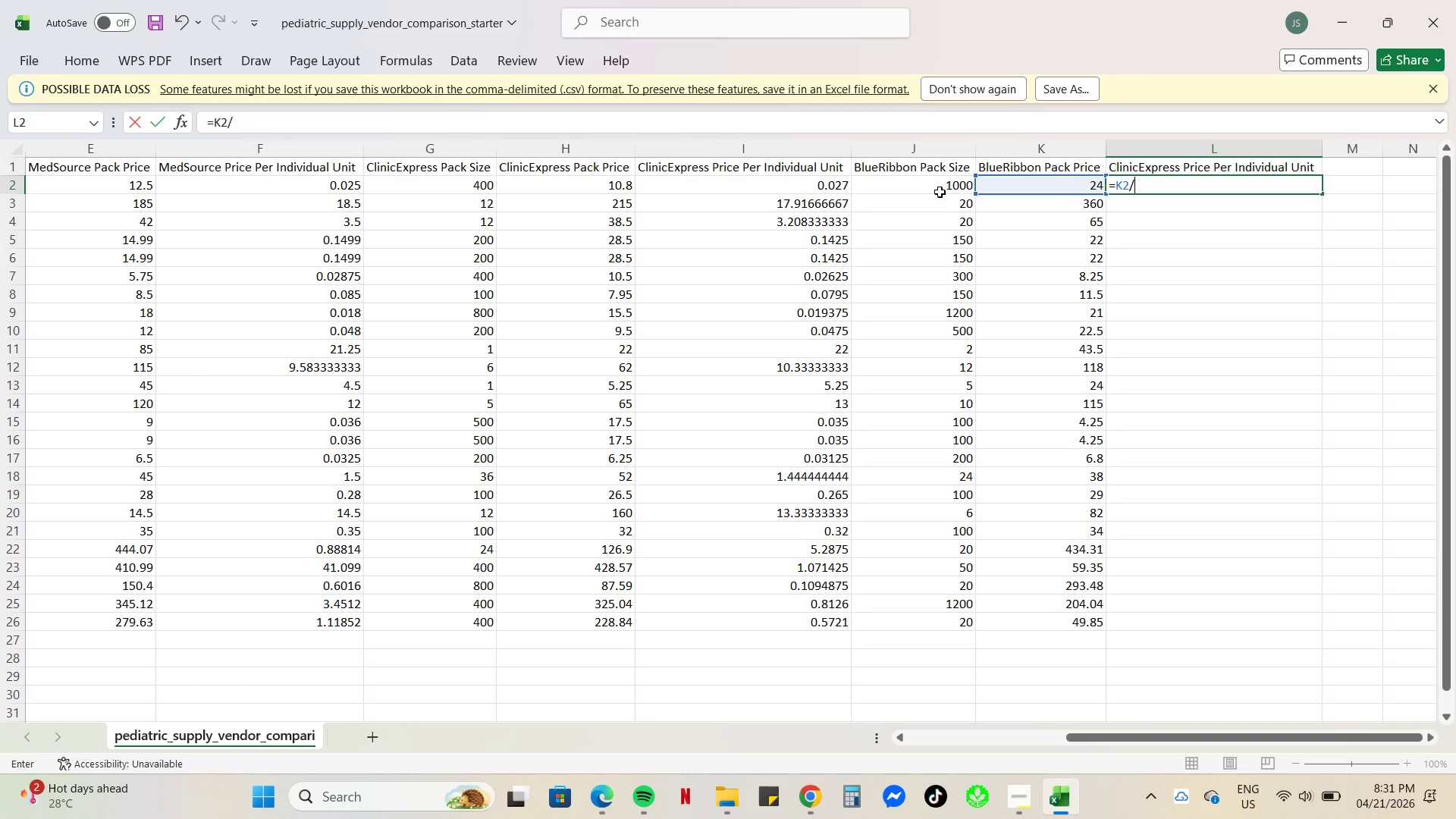 
left_click([934, 190])
 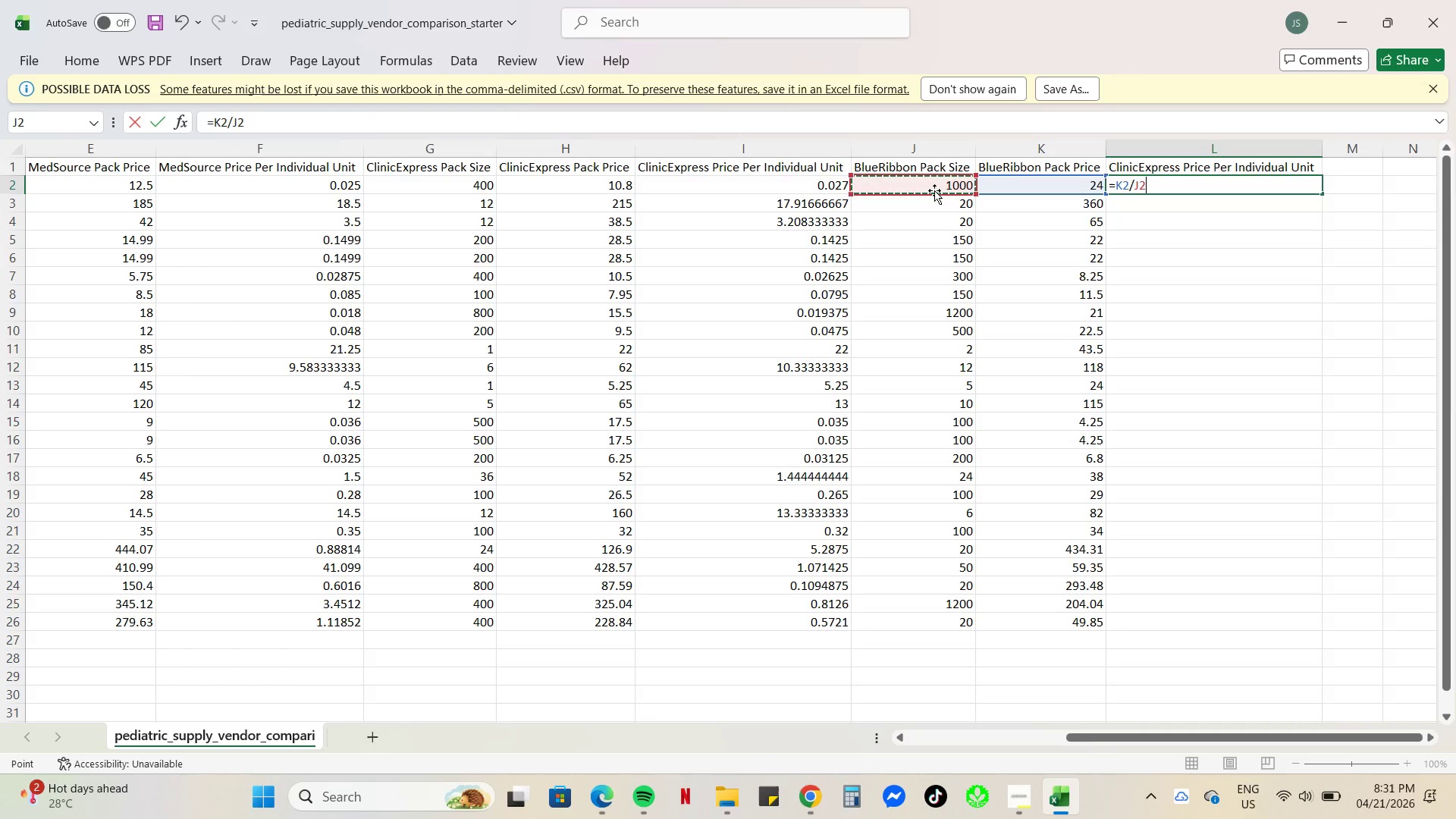 
key(NumpadEnter)
 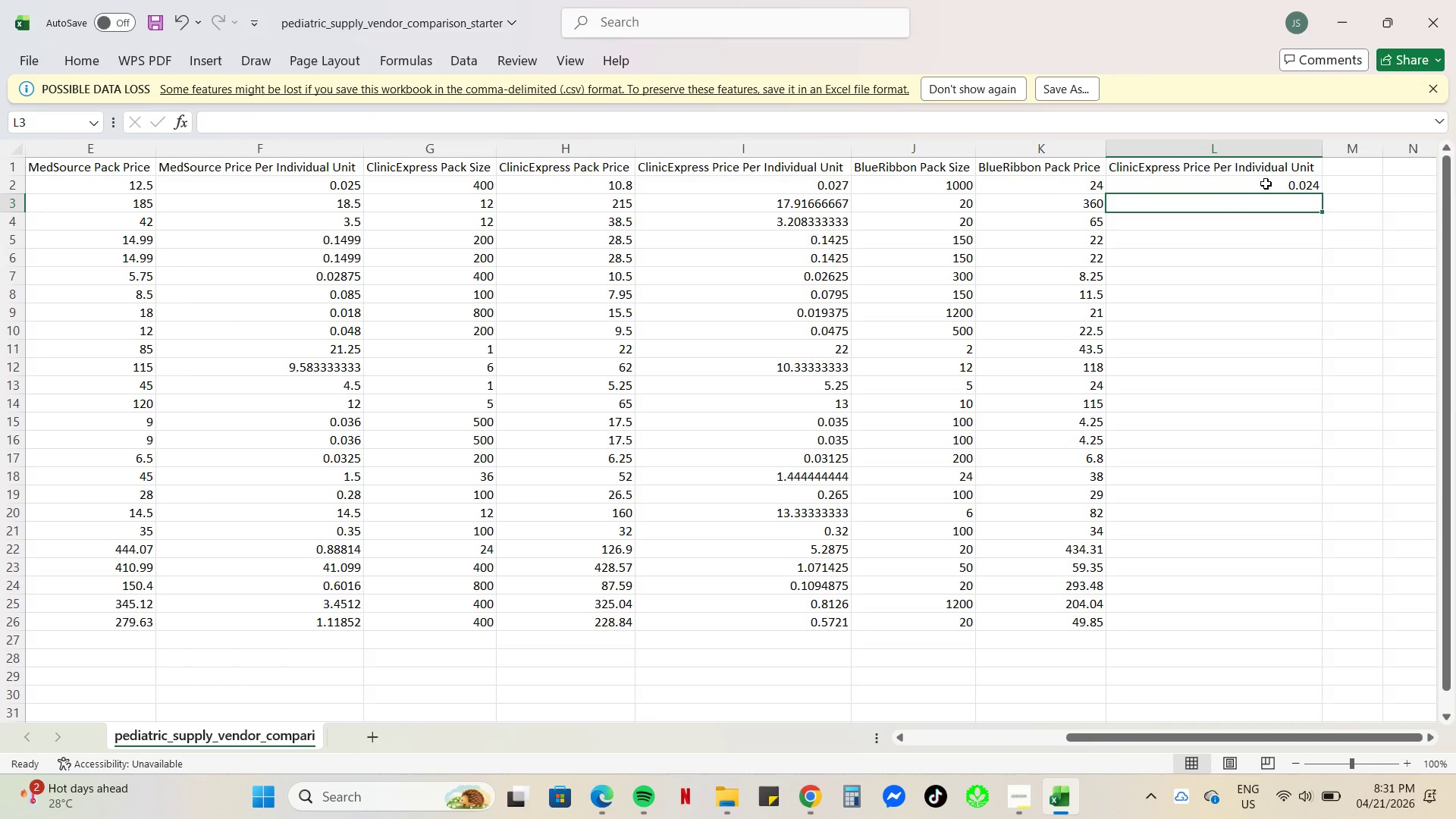 
left_click([1266, 184])
 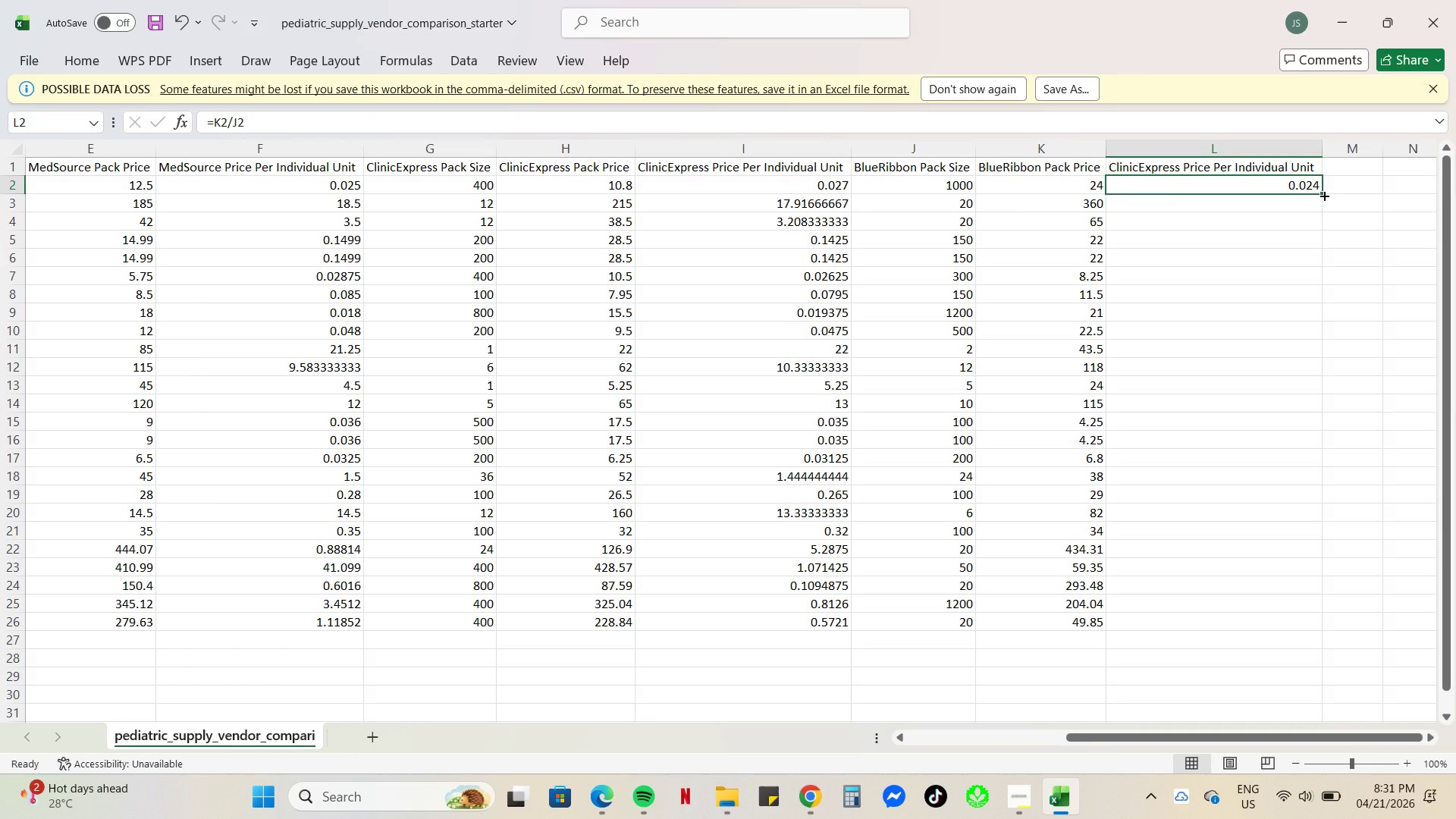 
left_click_drag(start_coordinate=[1323, 195], to_coordinate=[1320, 636])
 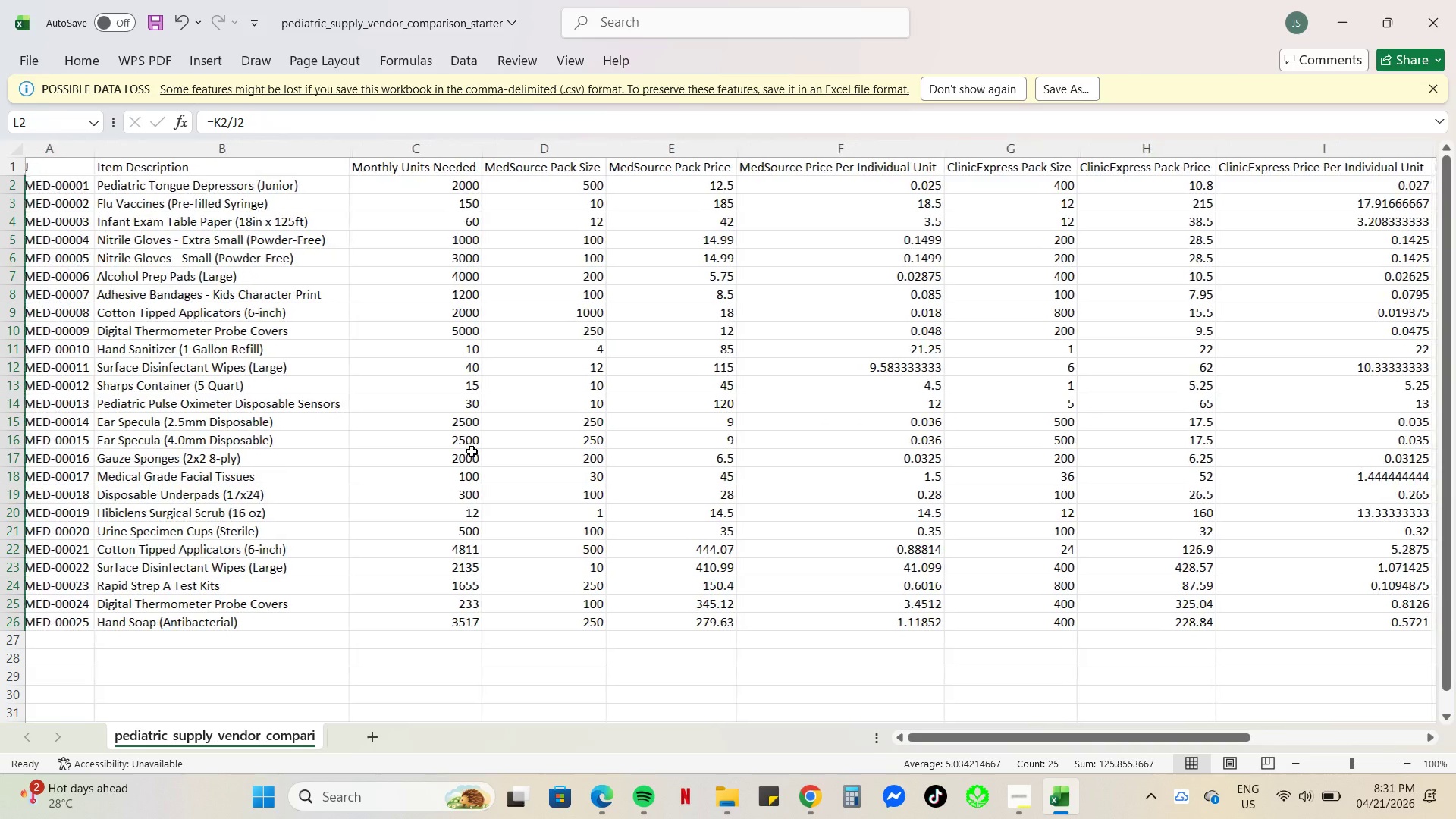 
wait(16.62)
 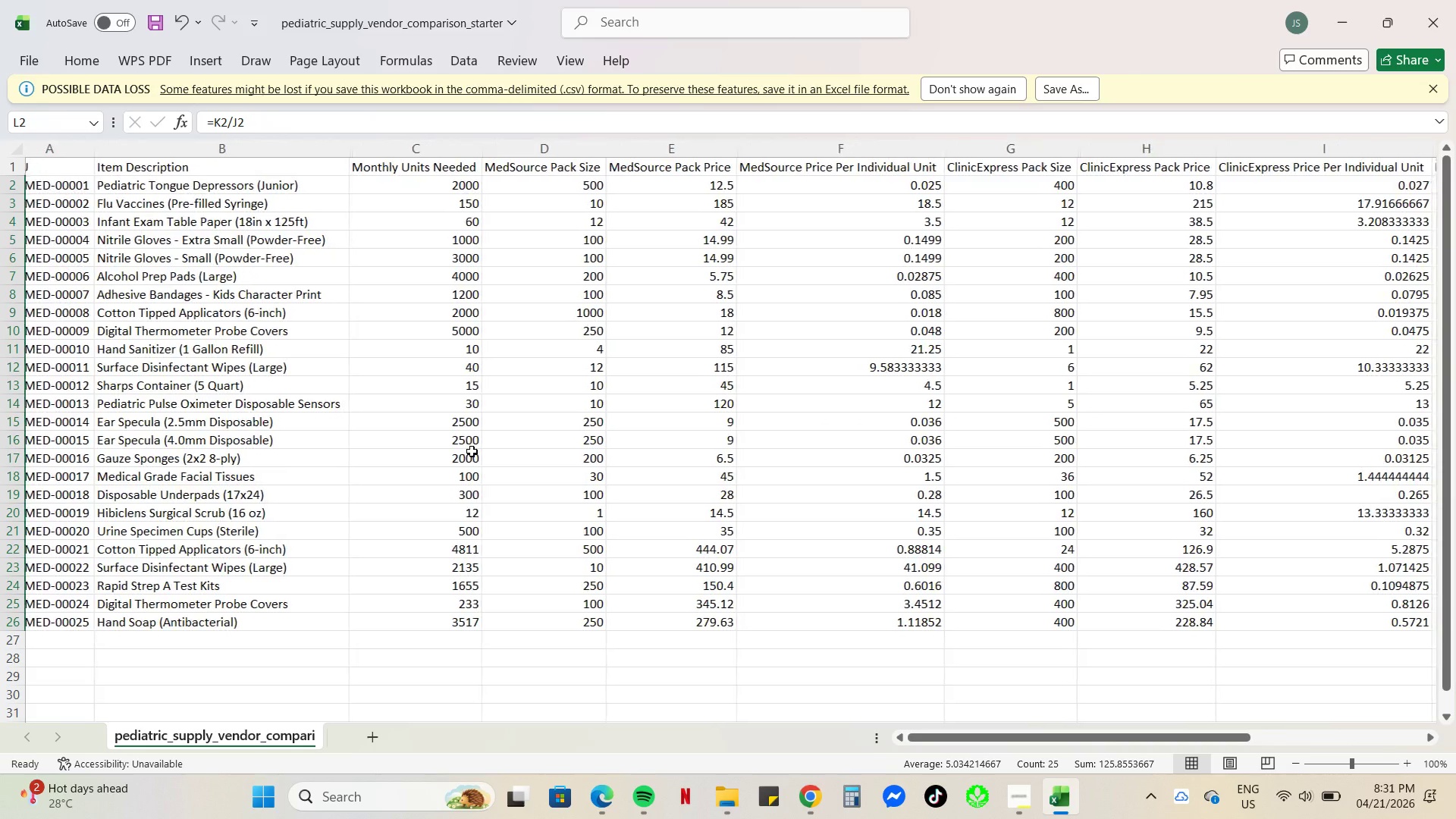 
left_click([1023, 803])